 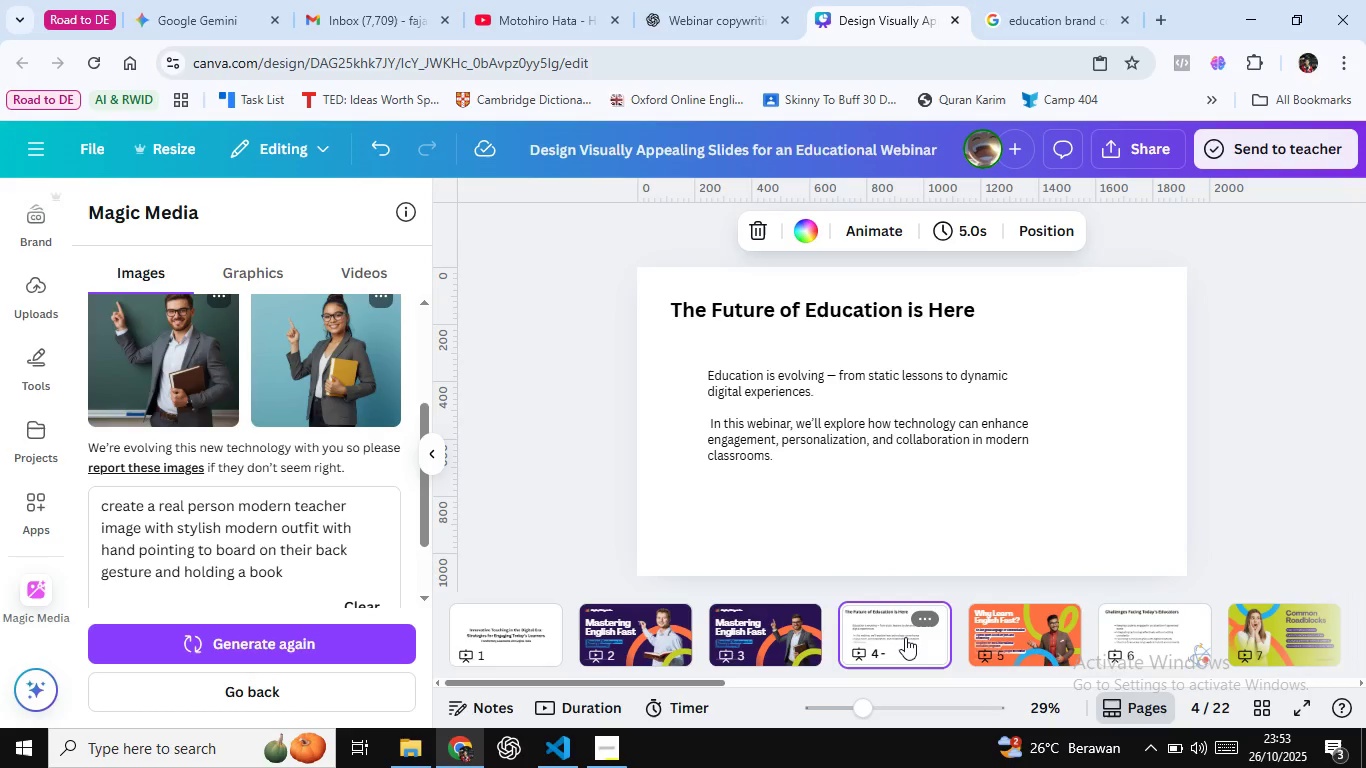 
left_click([813, 315])
 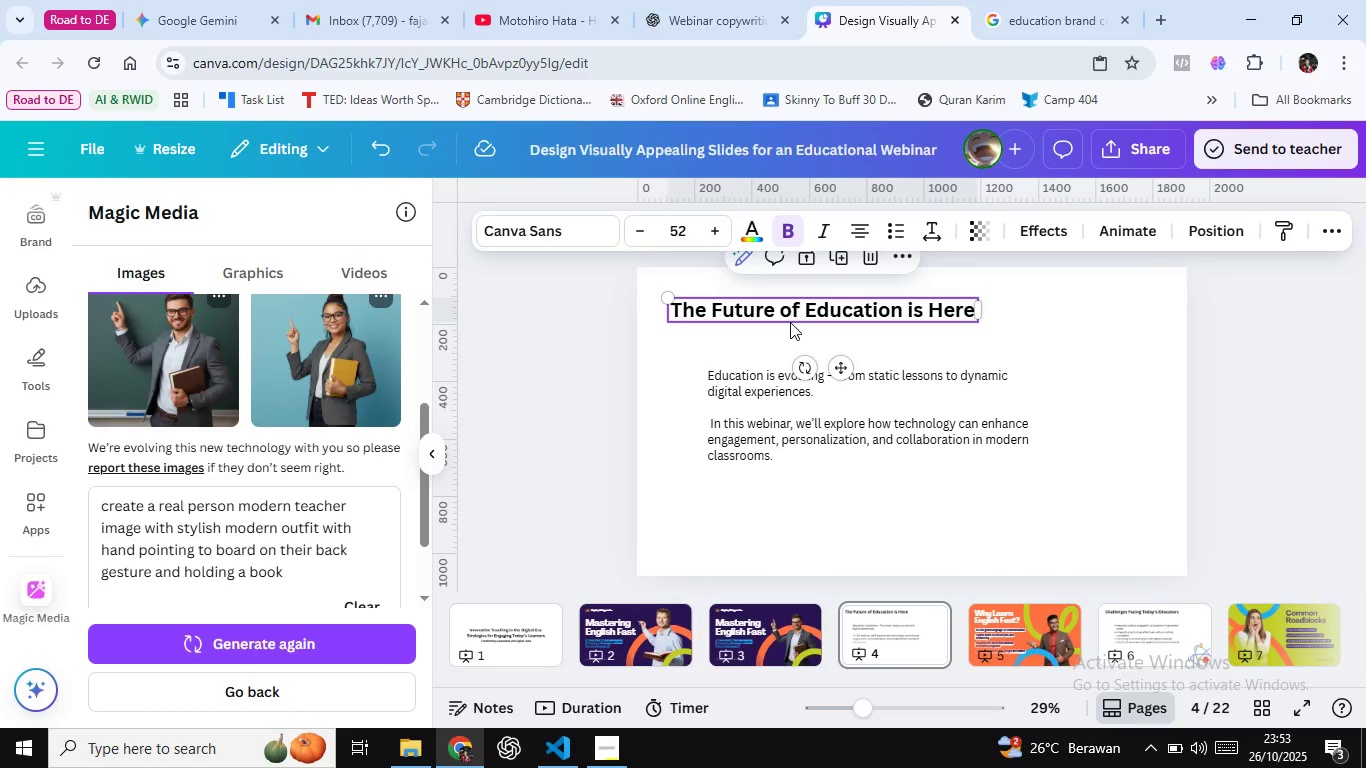 
hold_key(key=ControlLeft, duration=0.45)
 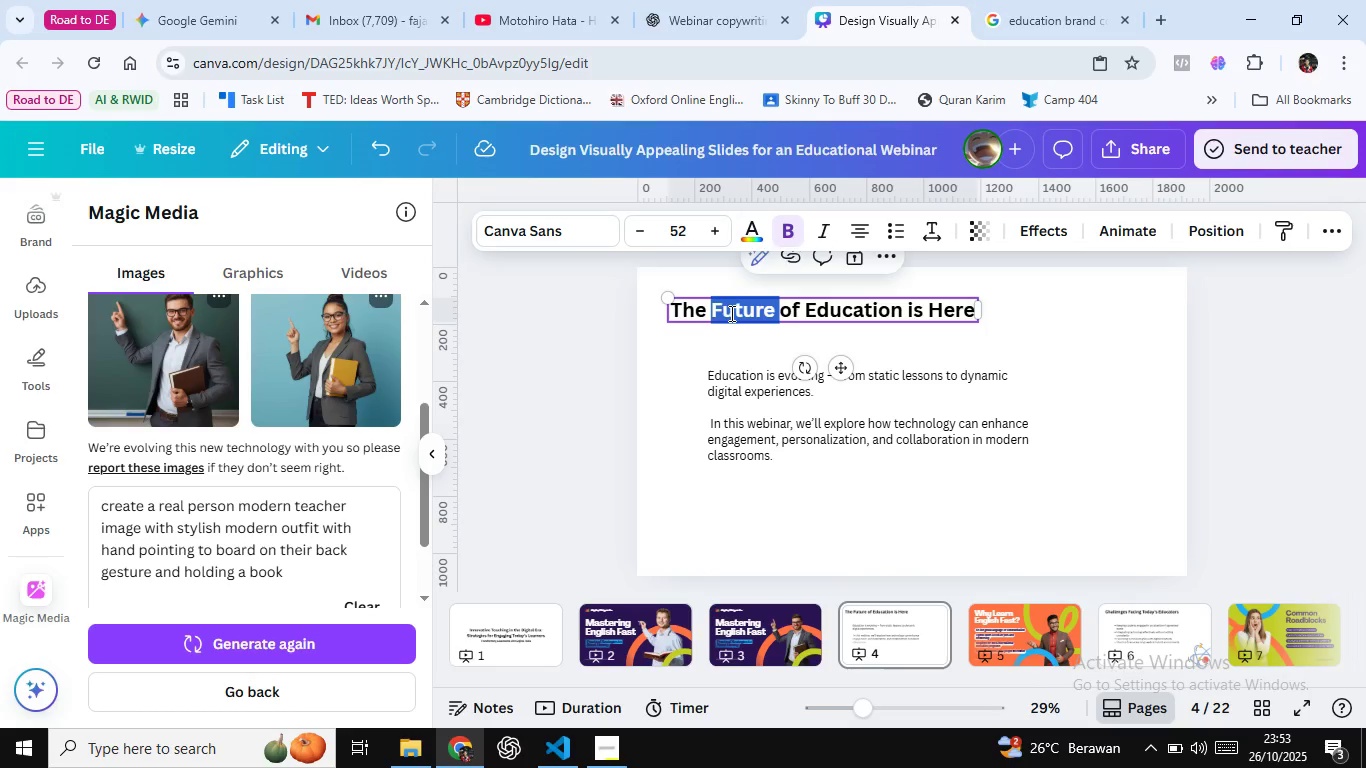 
double_click([730, 313])
 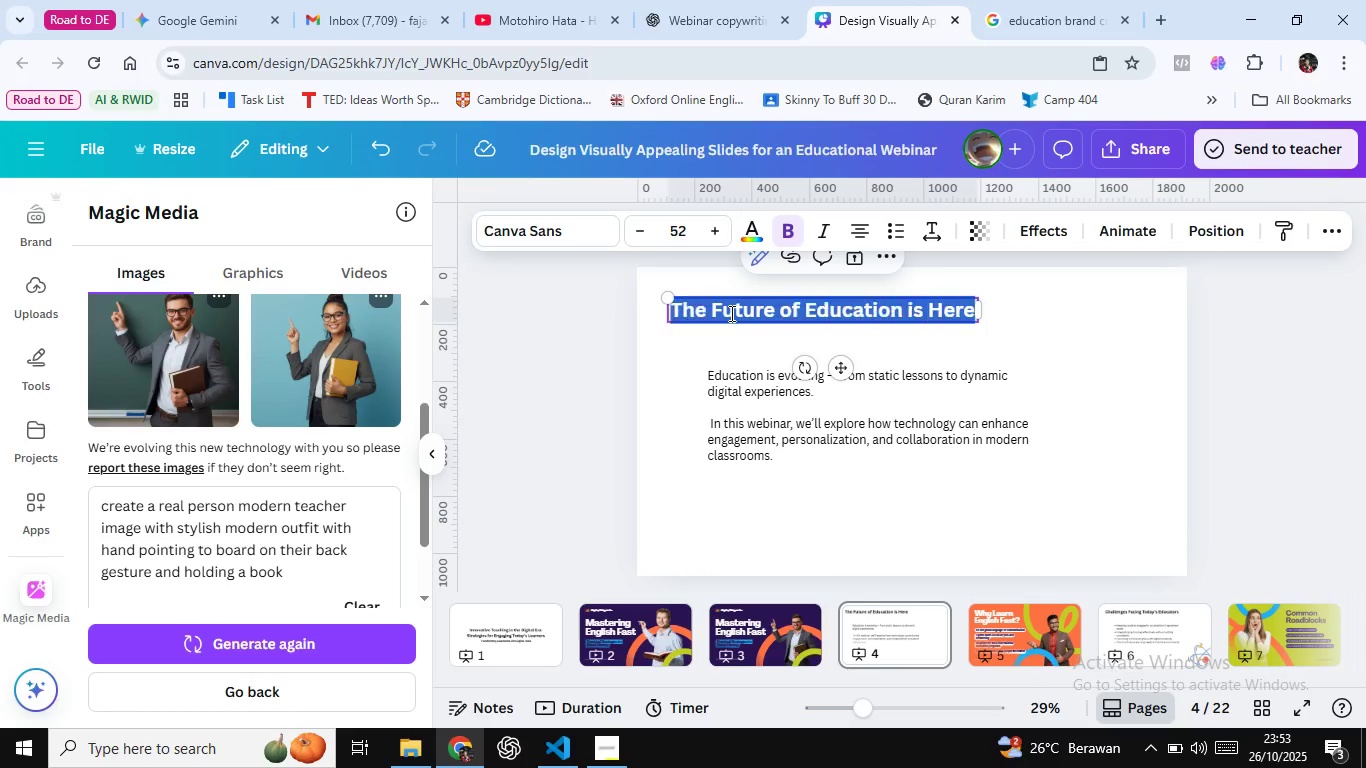 
key(Control+A)
 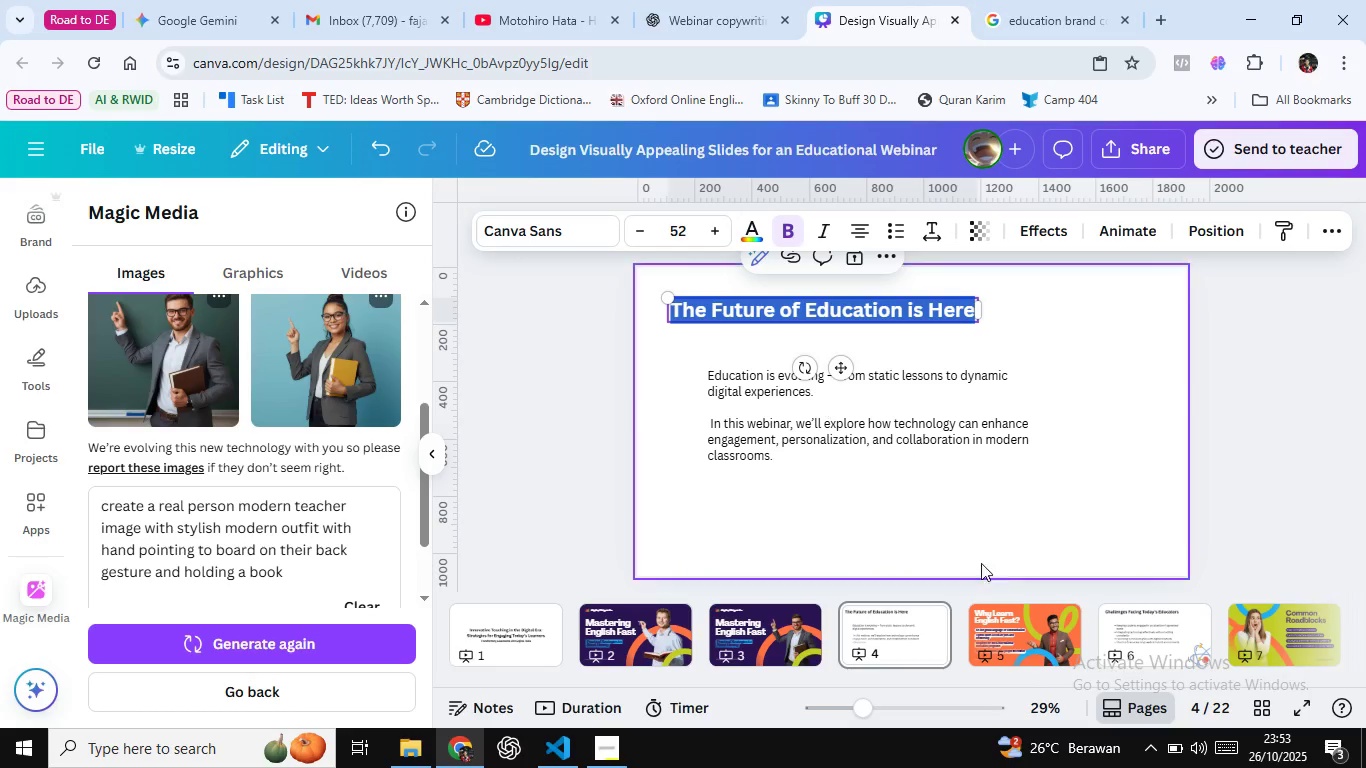 
key(Control+C)
 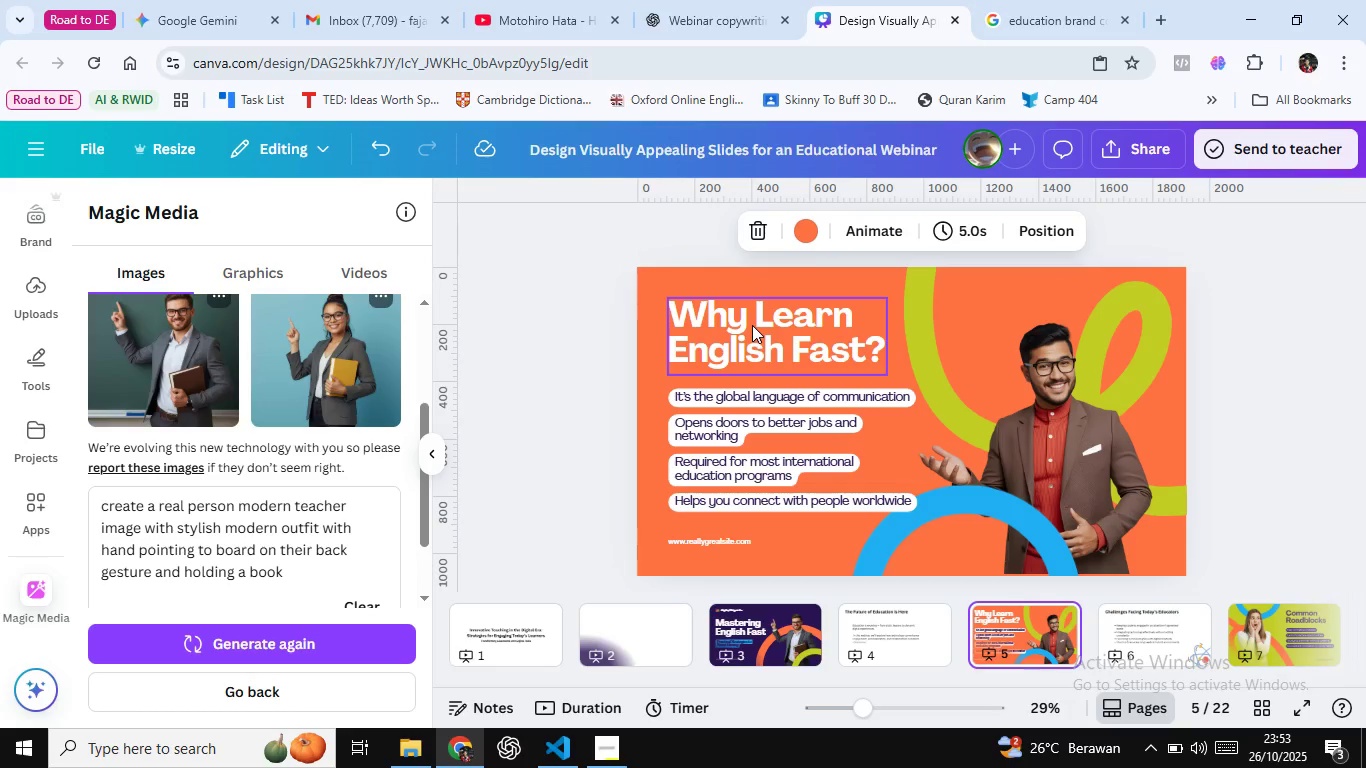 
double_click([752, 325])
 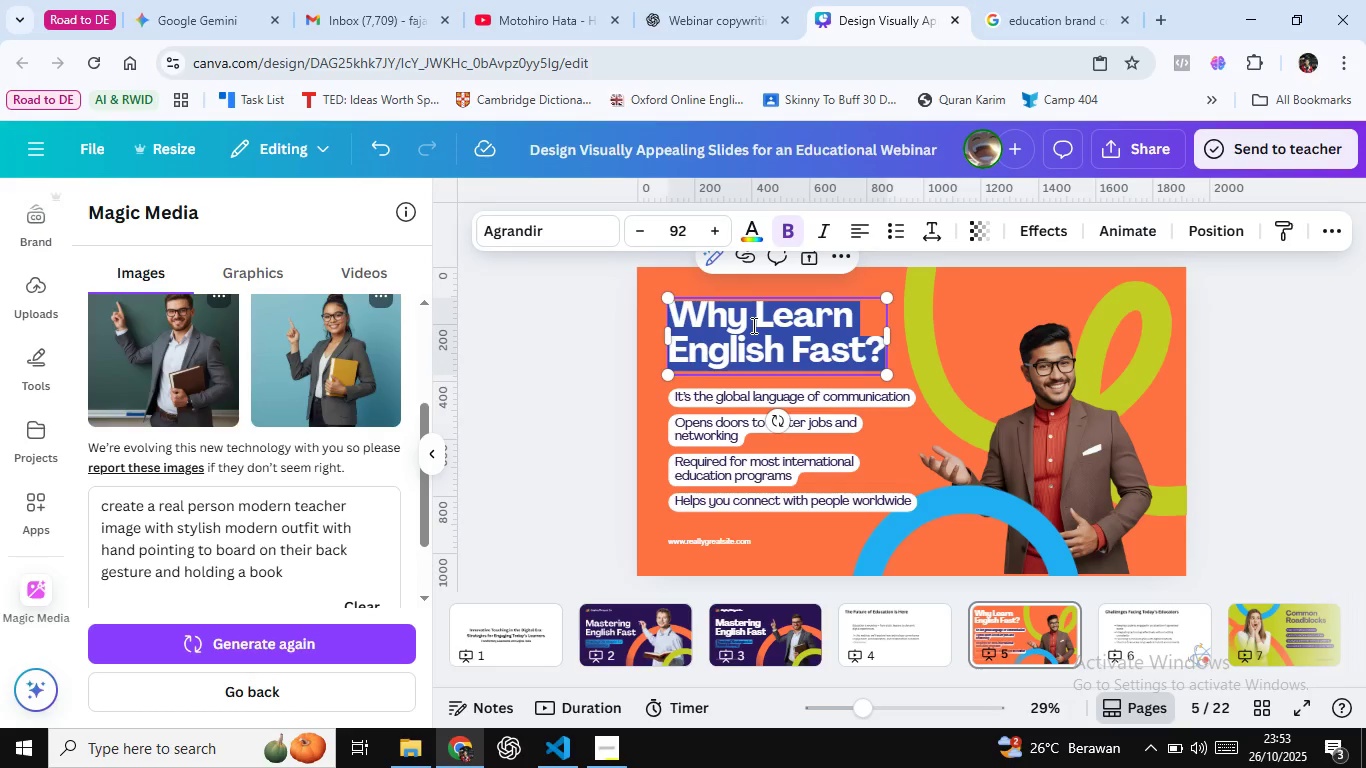 
key(Control+A)
 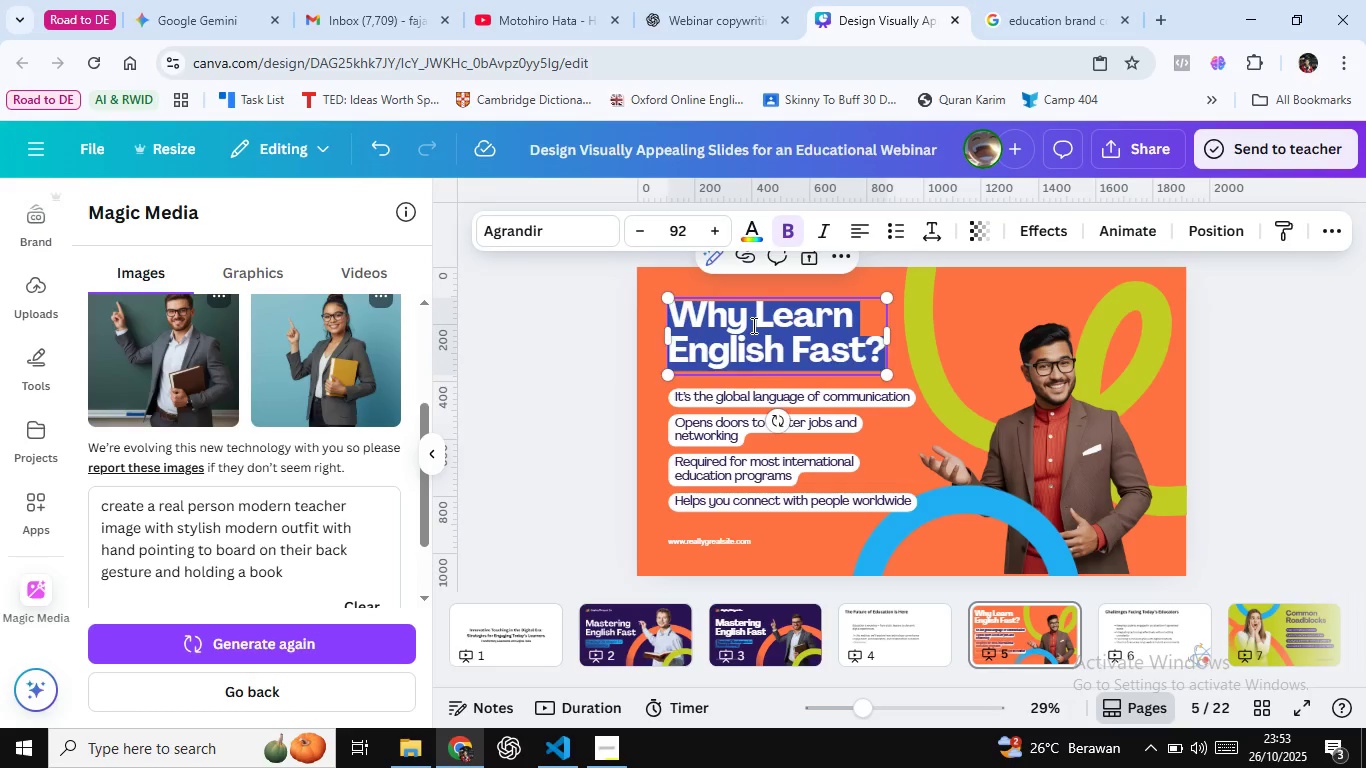 
key(Control+Shift+V)
 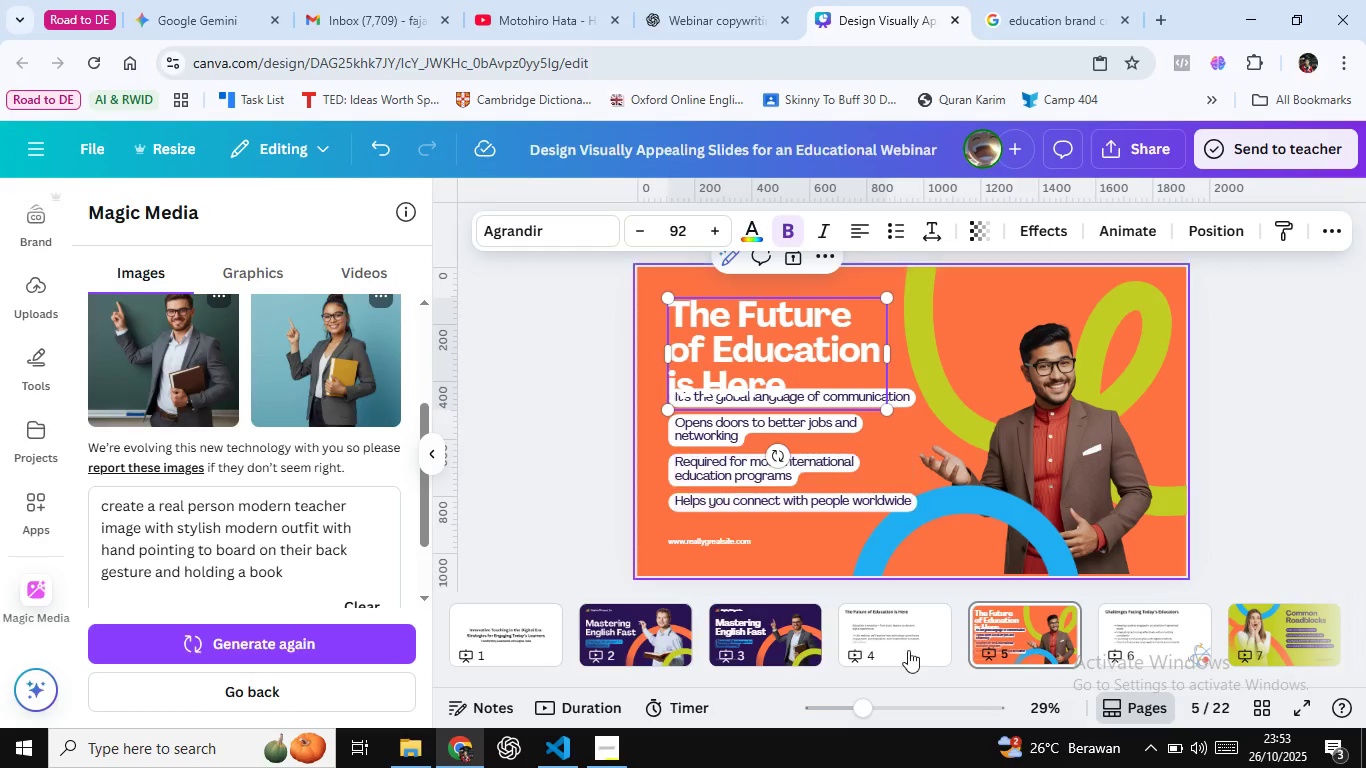 
left_click([901, 639])
 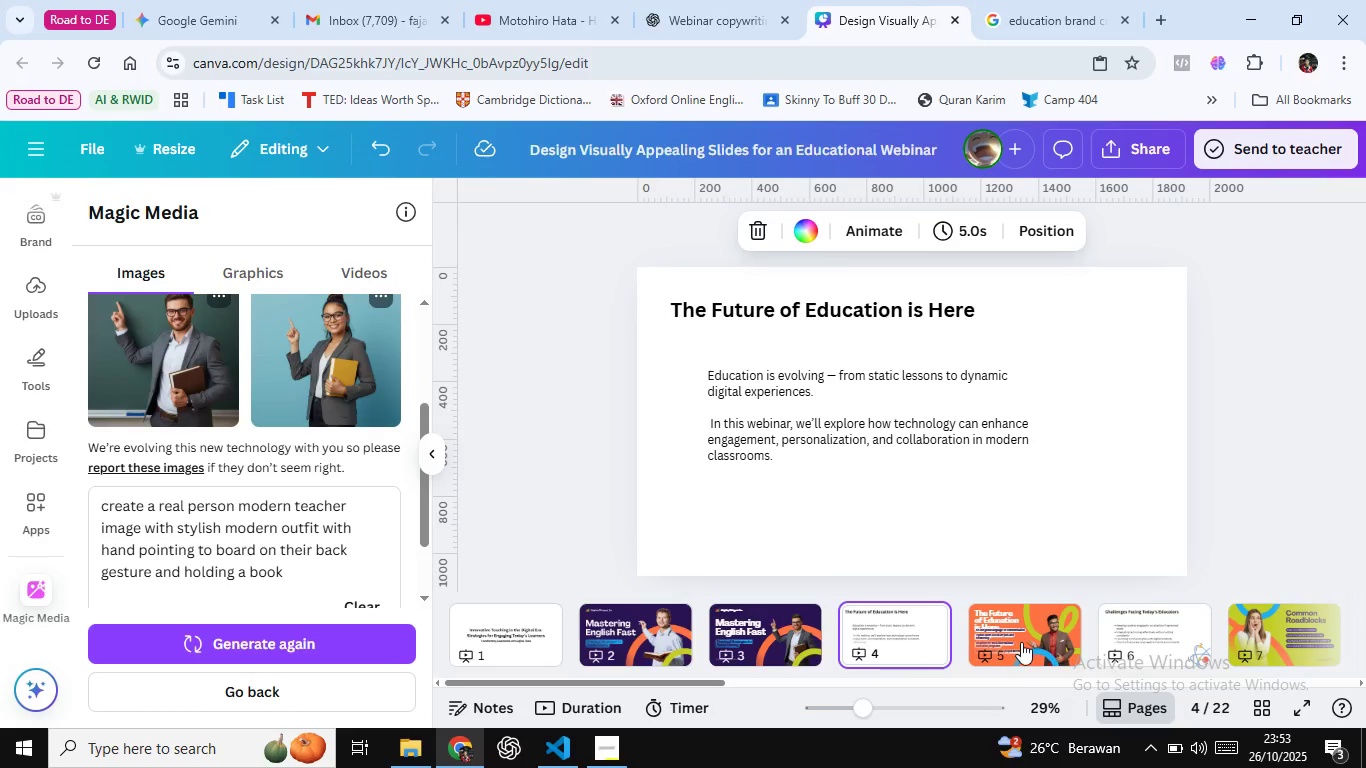 
left_click([1022, 642])
 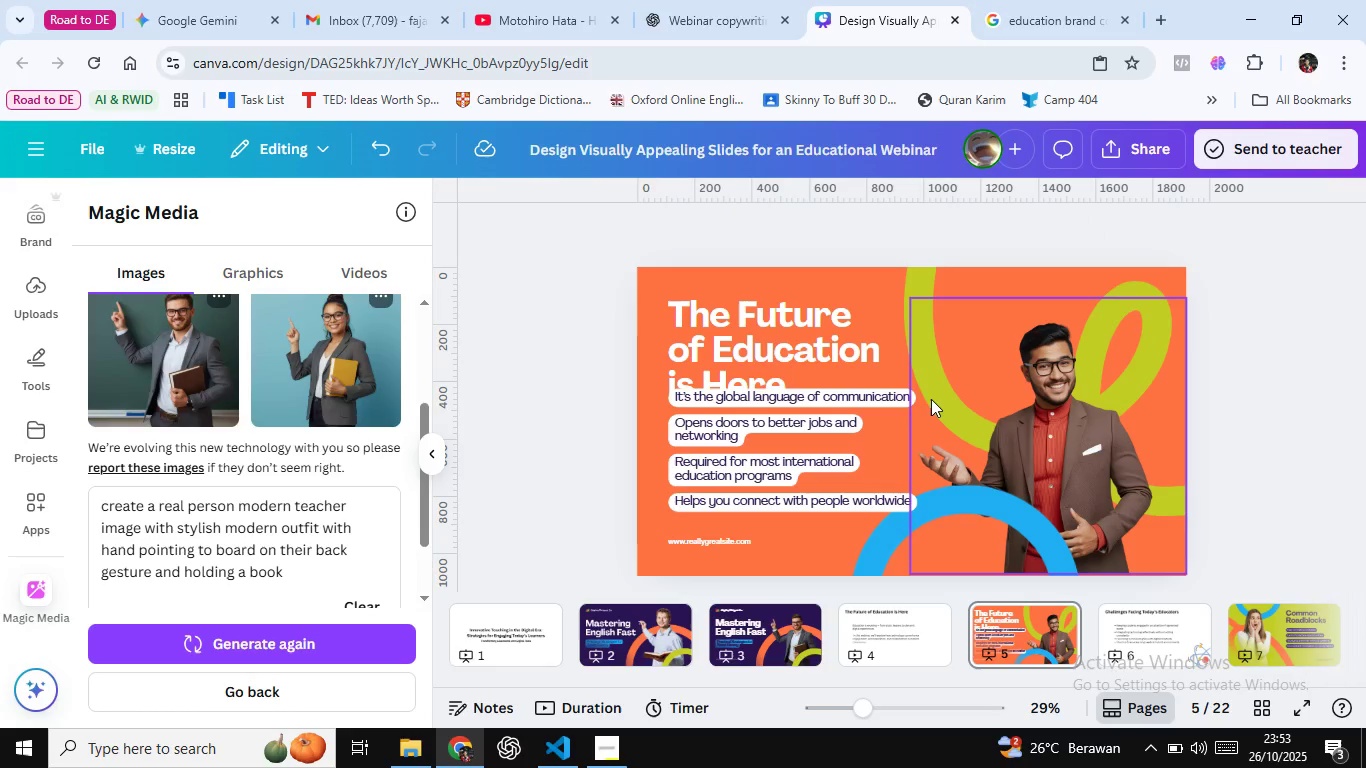 
left_click([886, 399])
 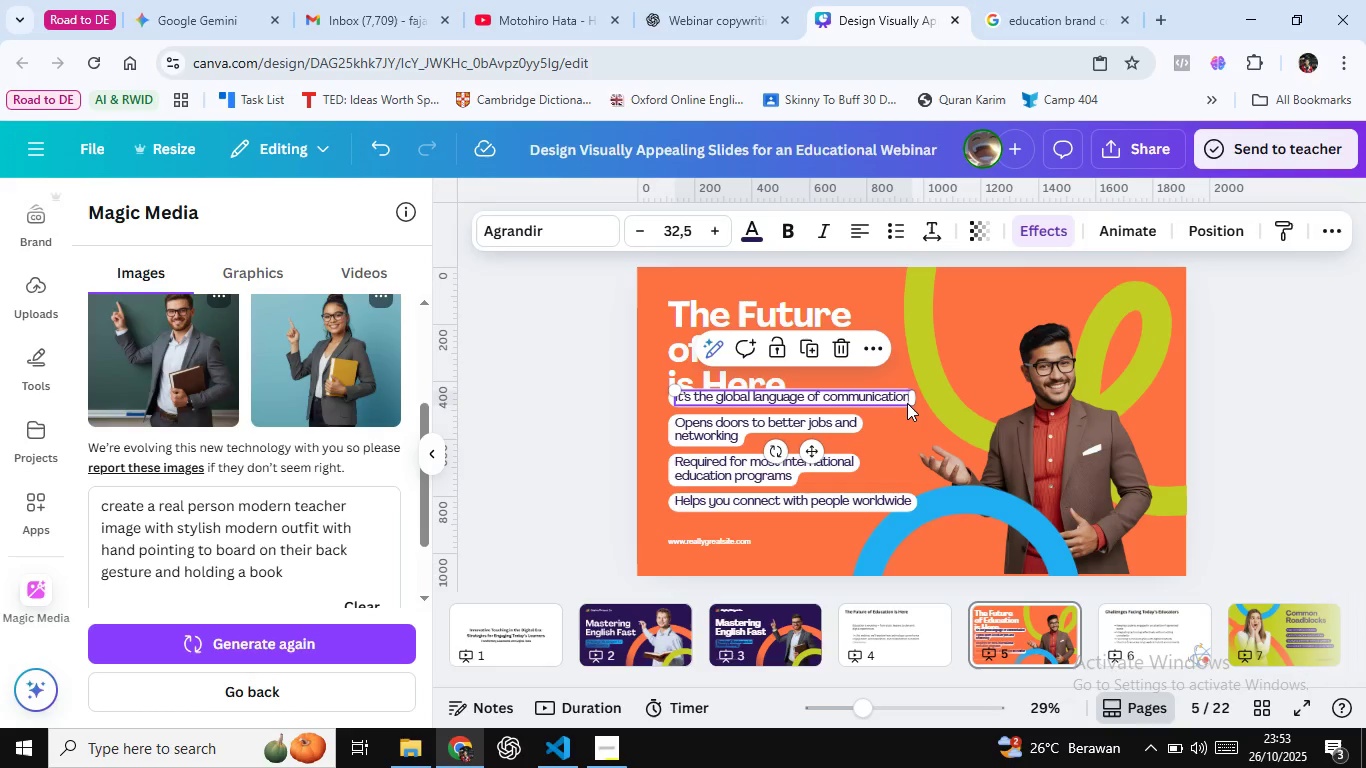 
hold_key(key=ShiftLeft, duration=0.87)
 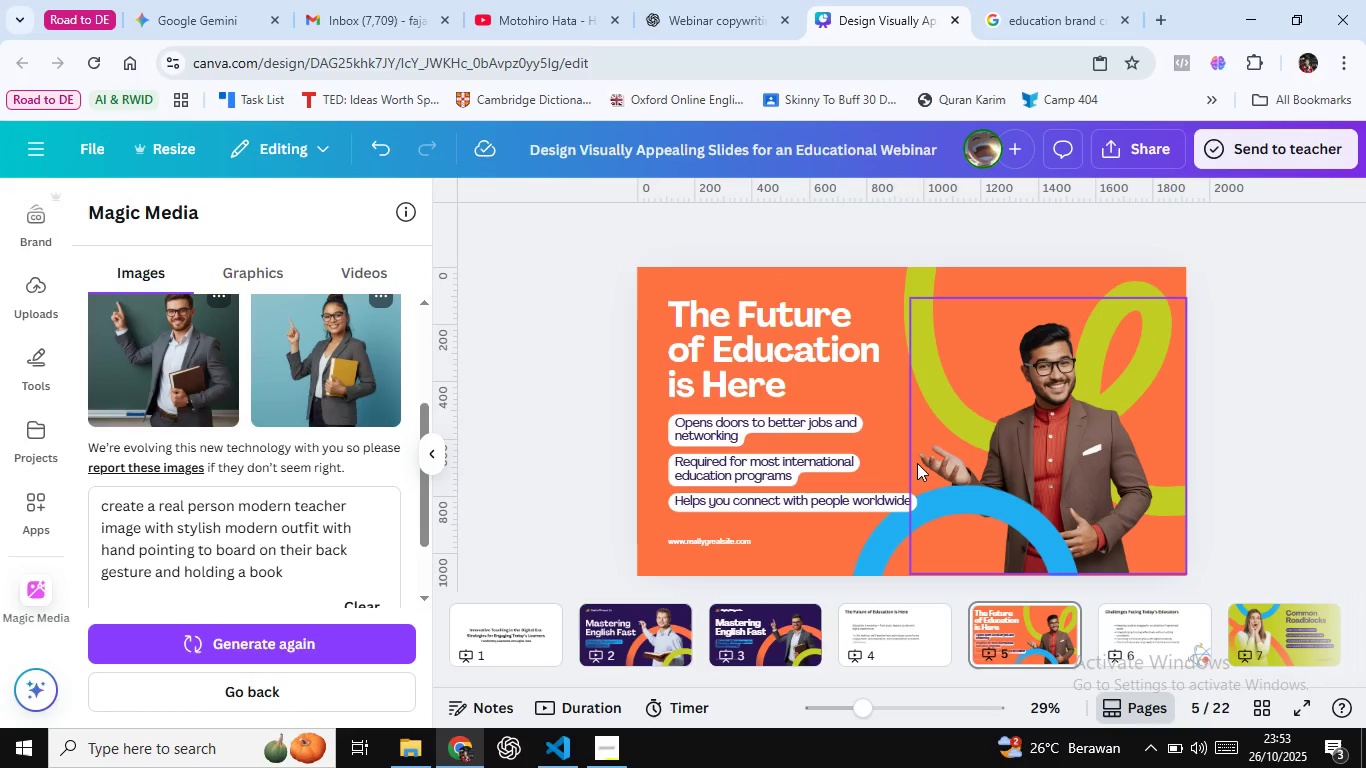 
key(Delete)
 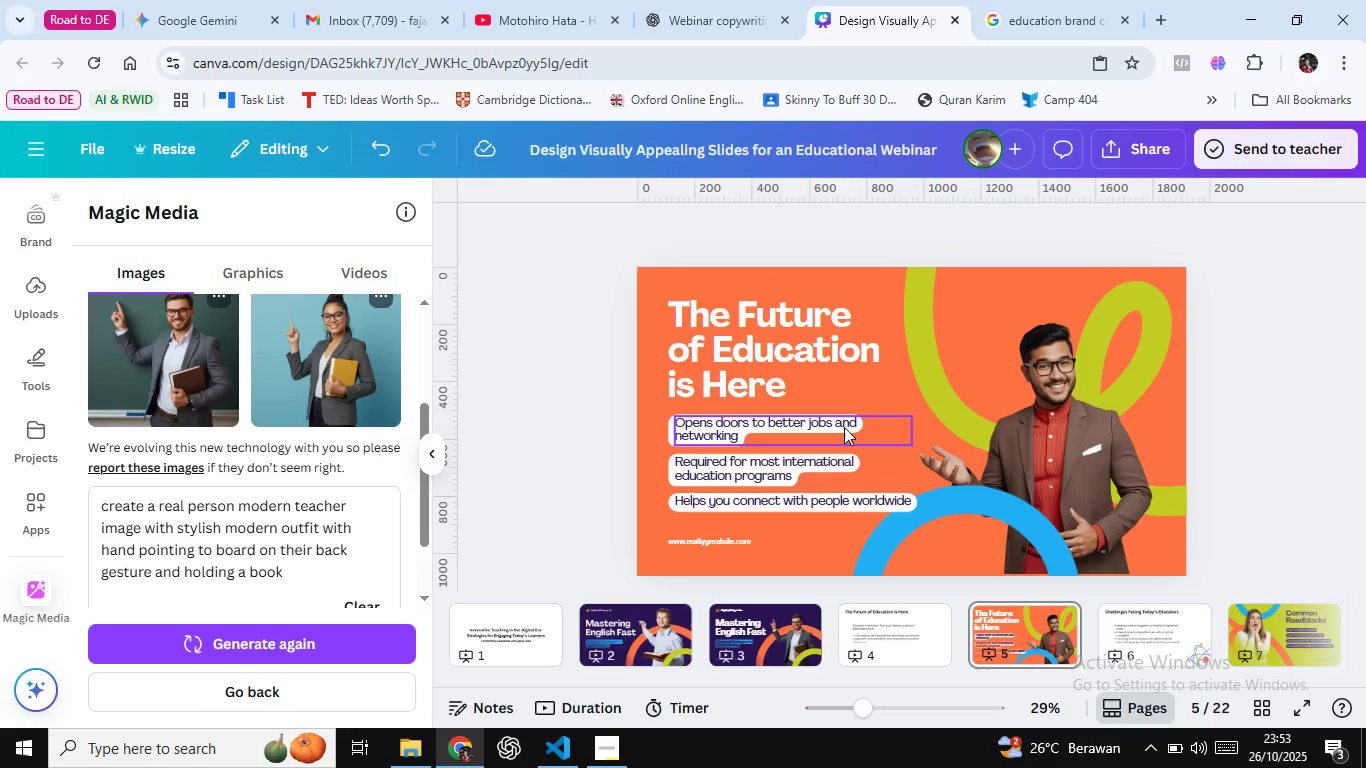 
left_click([844, 427])
 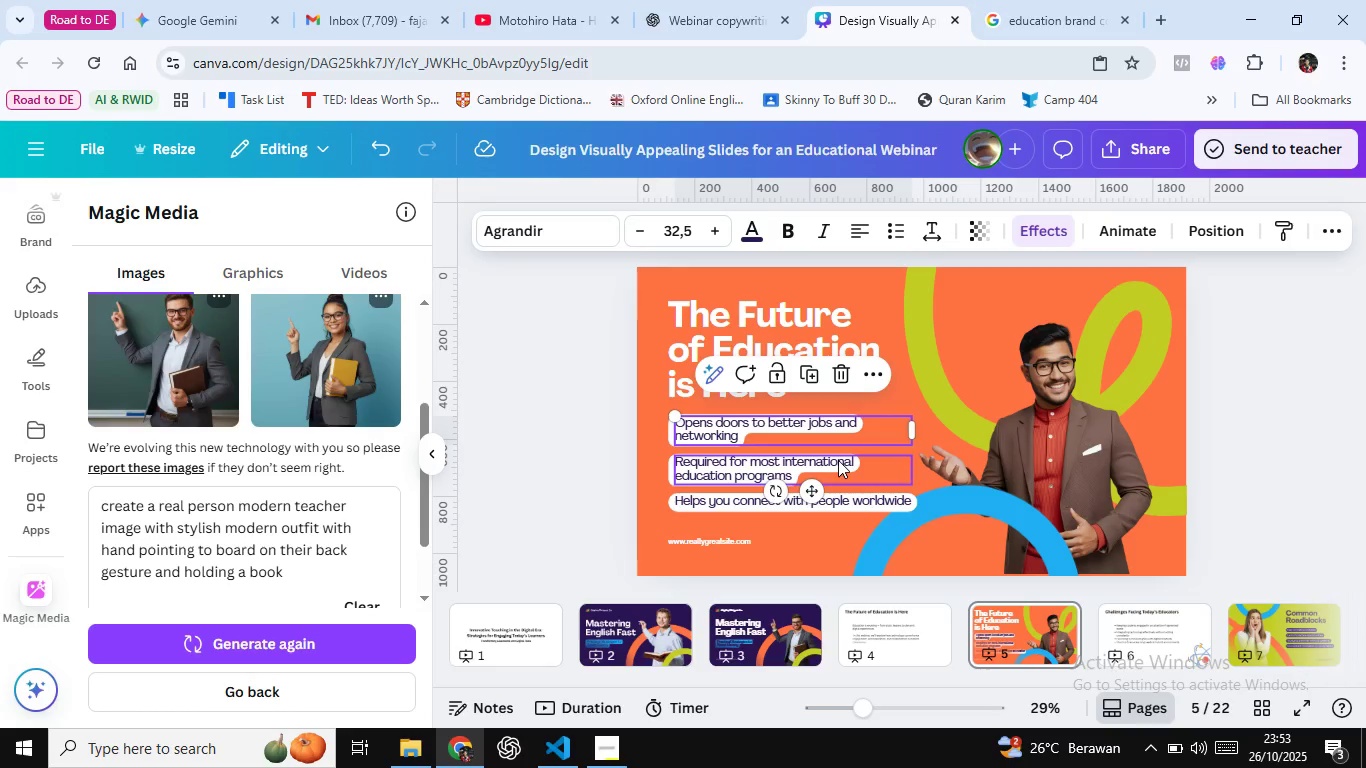 
key(Delete)
 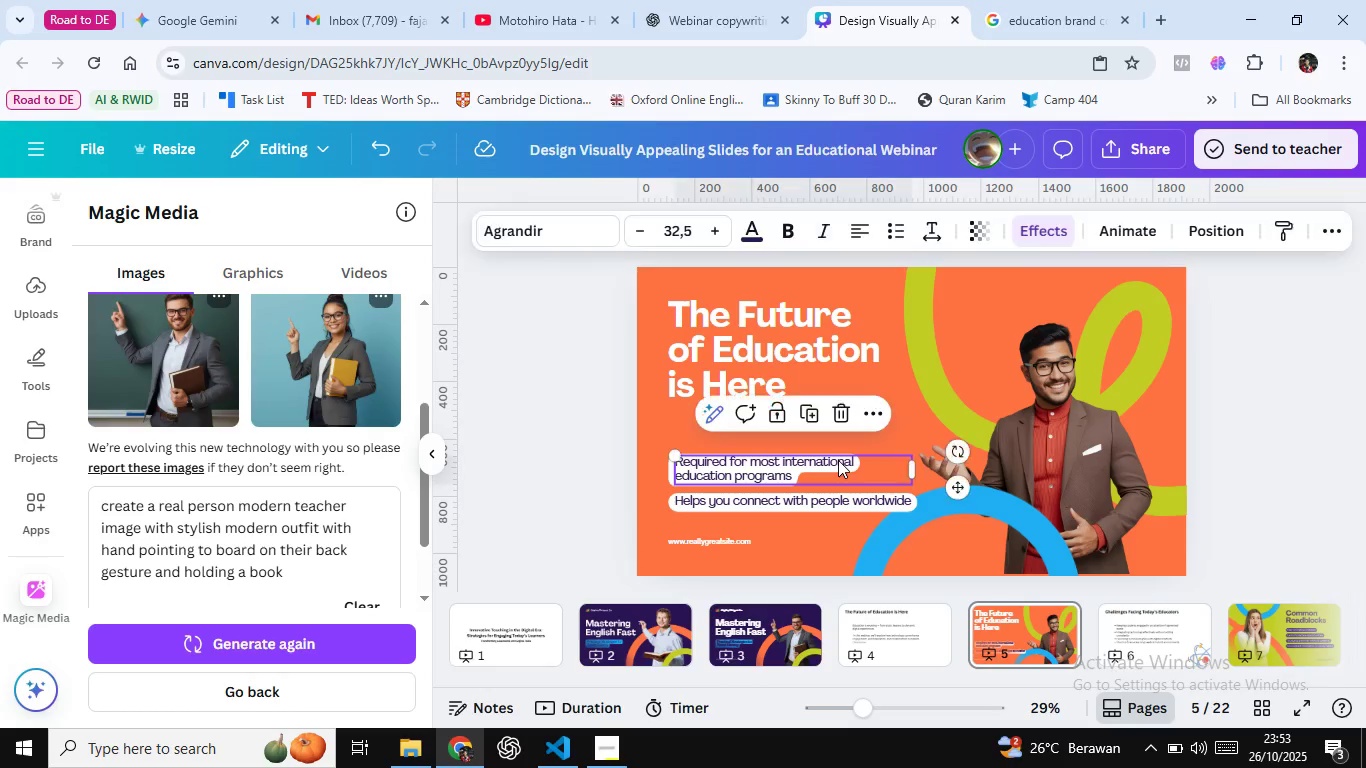 
left_click([838, 460])
 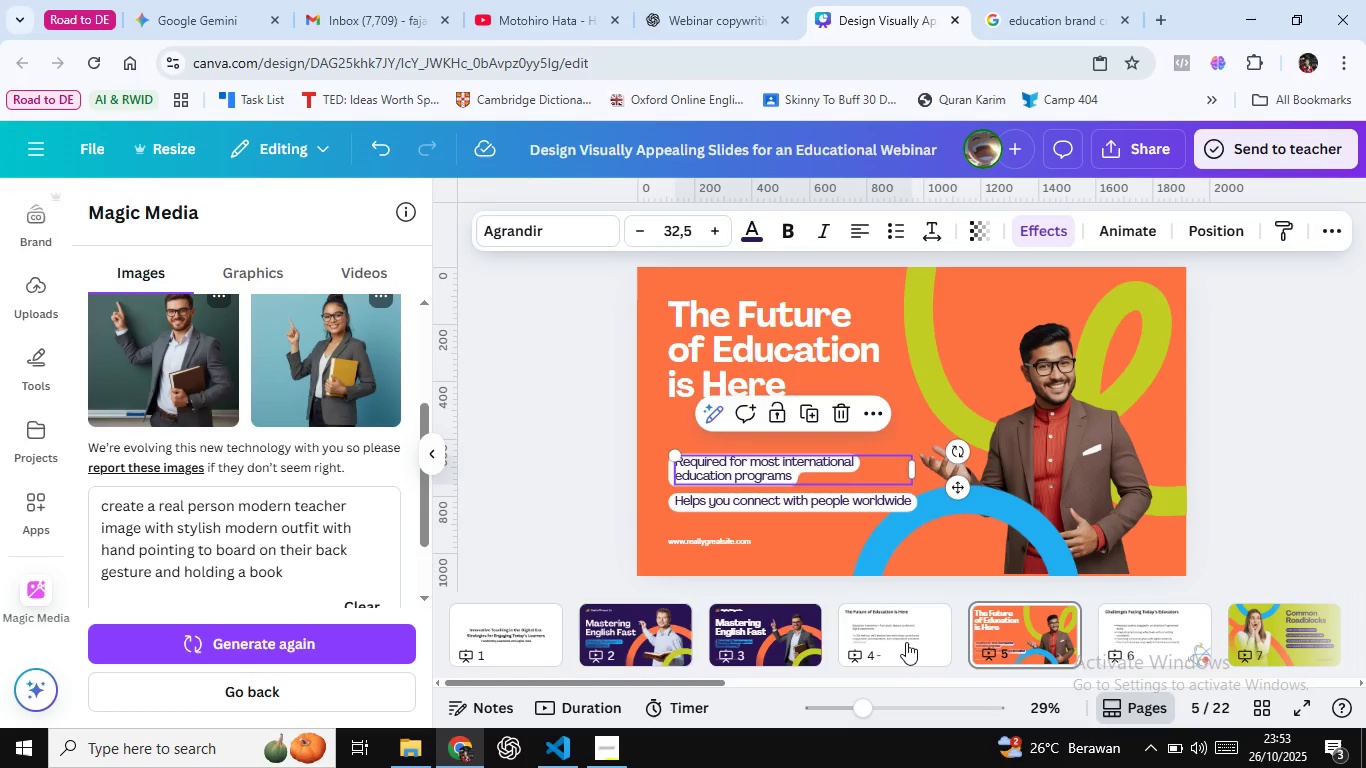 
left_click([906, 642])
 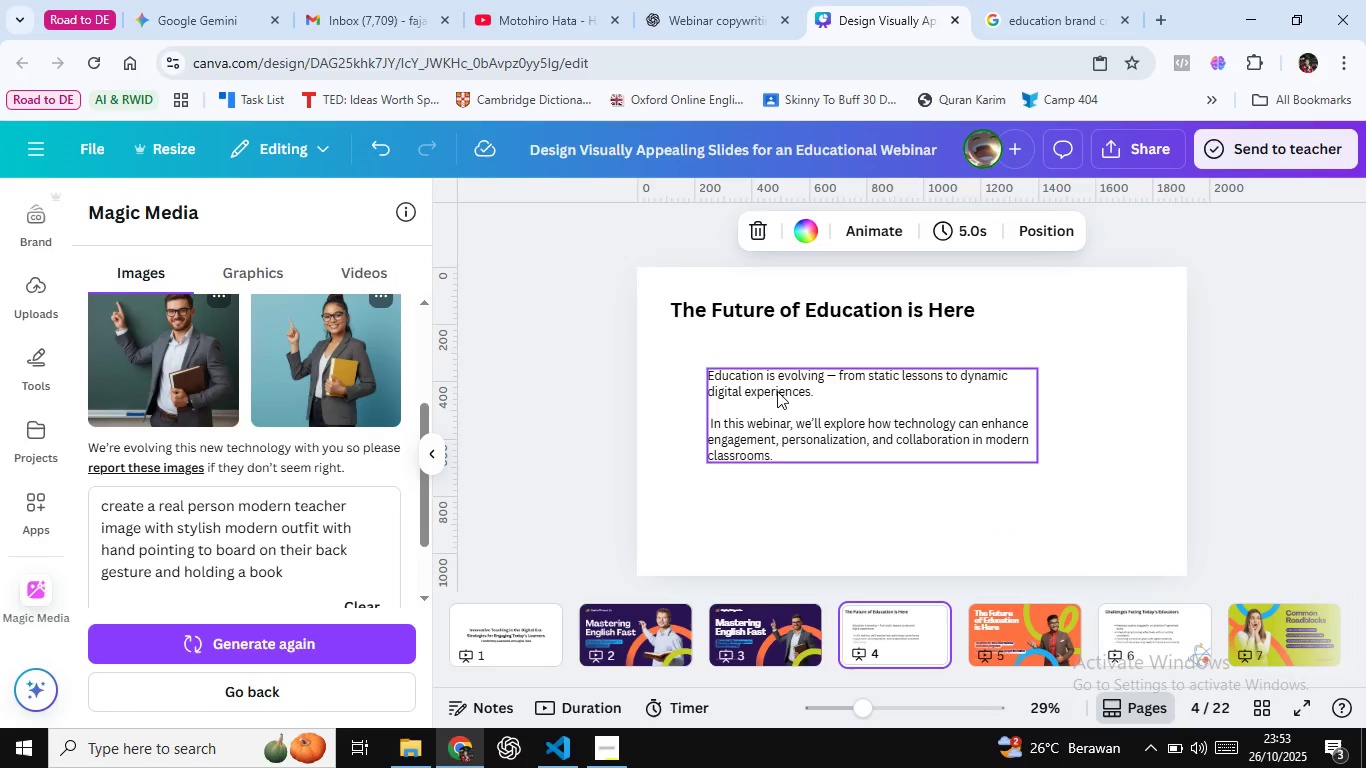 
double_click([777, 391])
 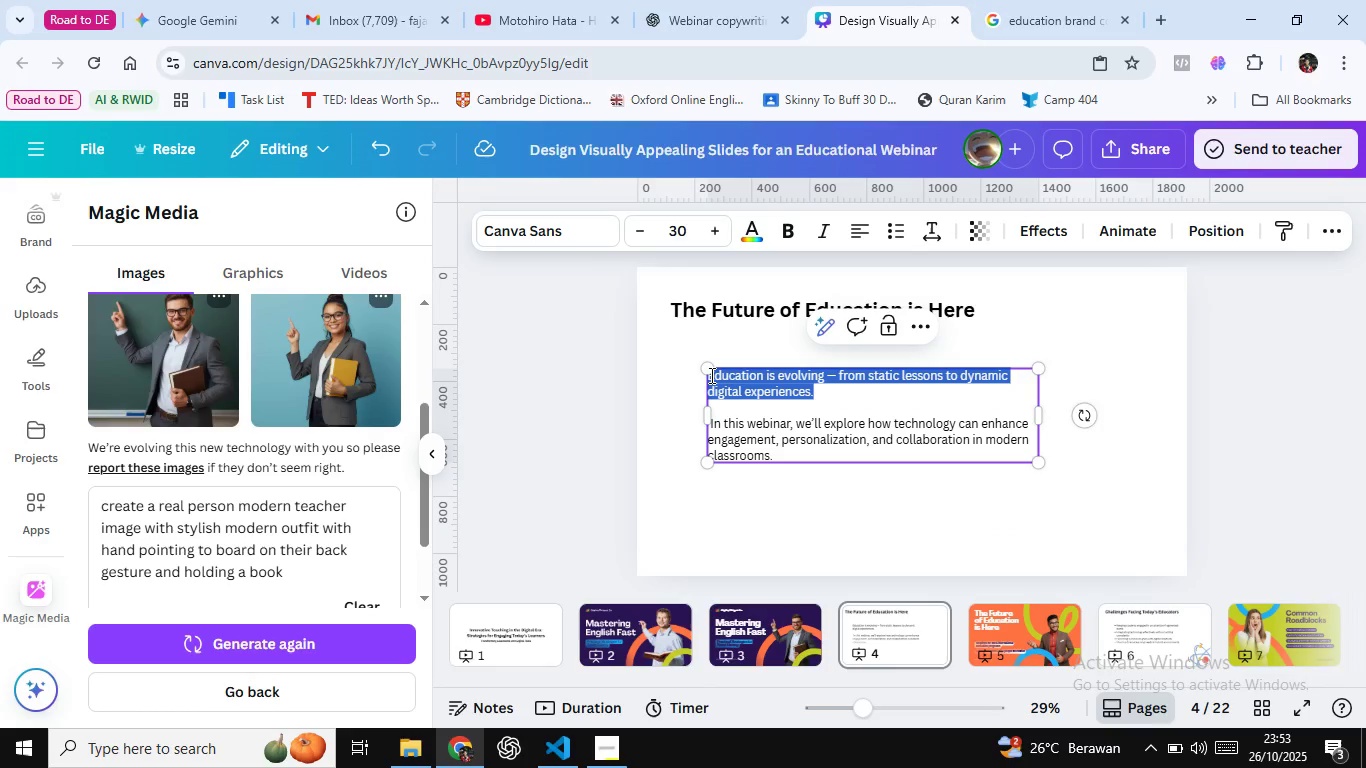 
key(Control+C)
 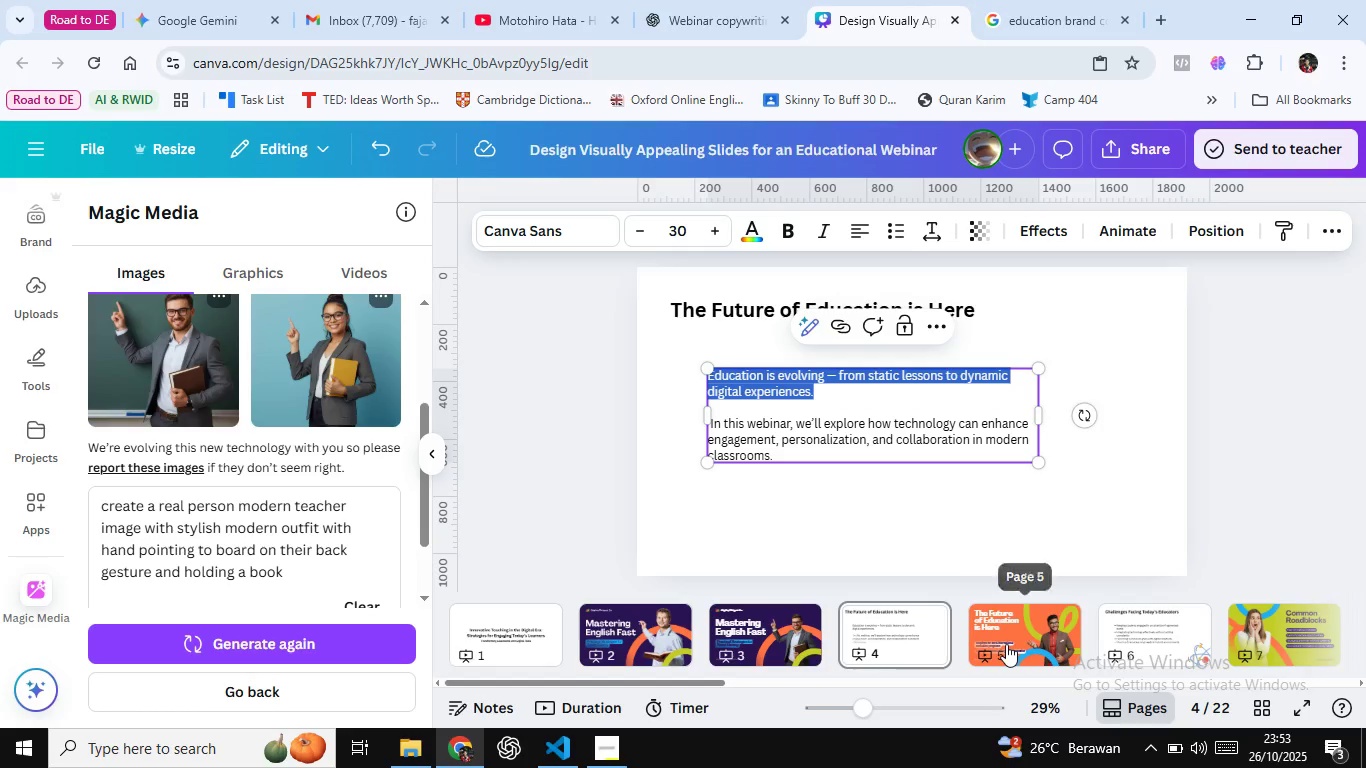 
left_click([1006, 644])
 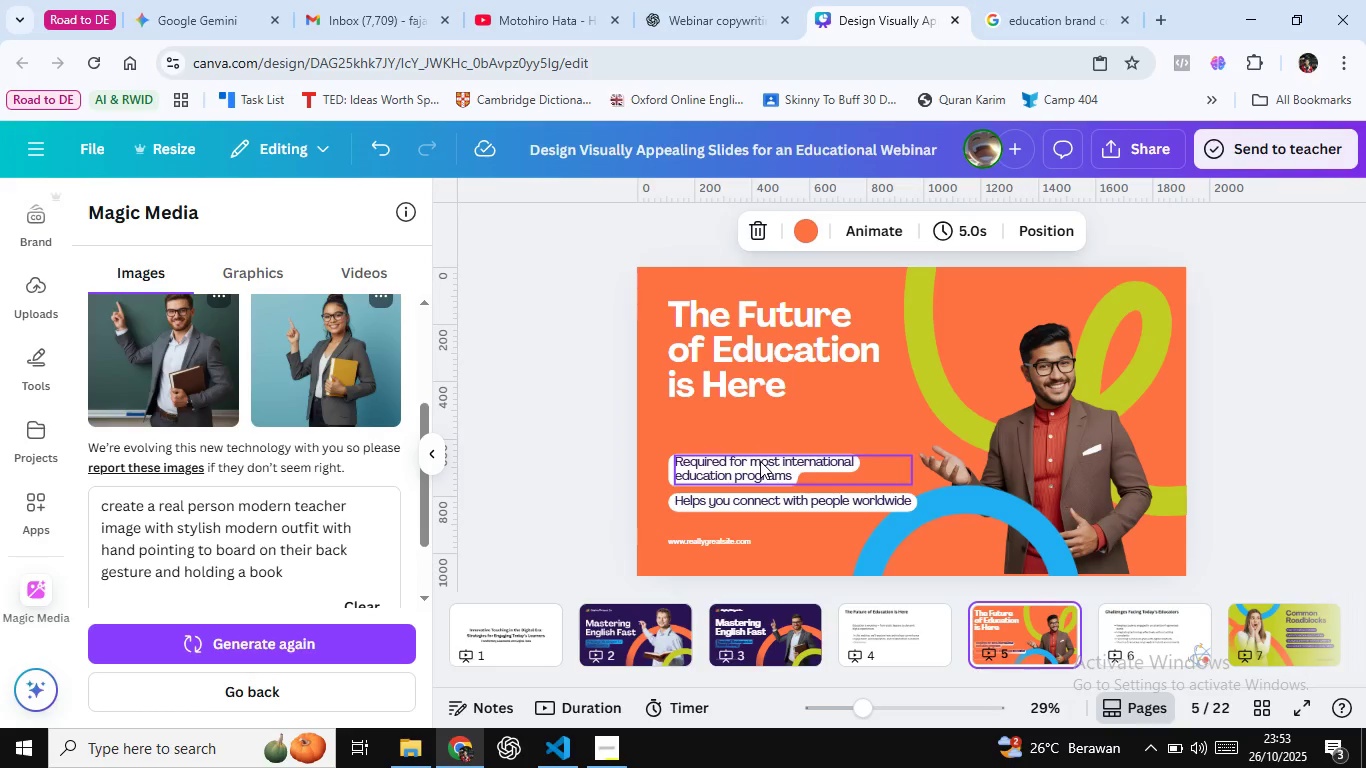 
double_click([760, 461])
 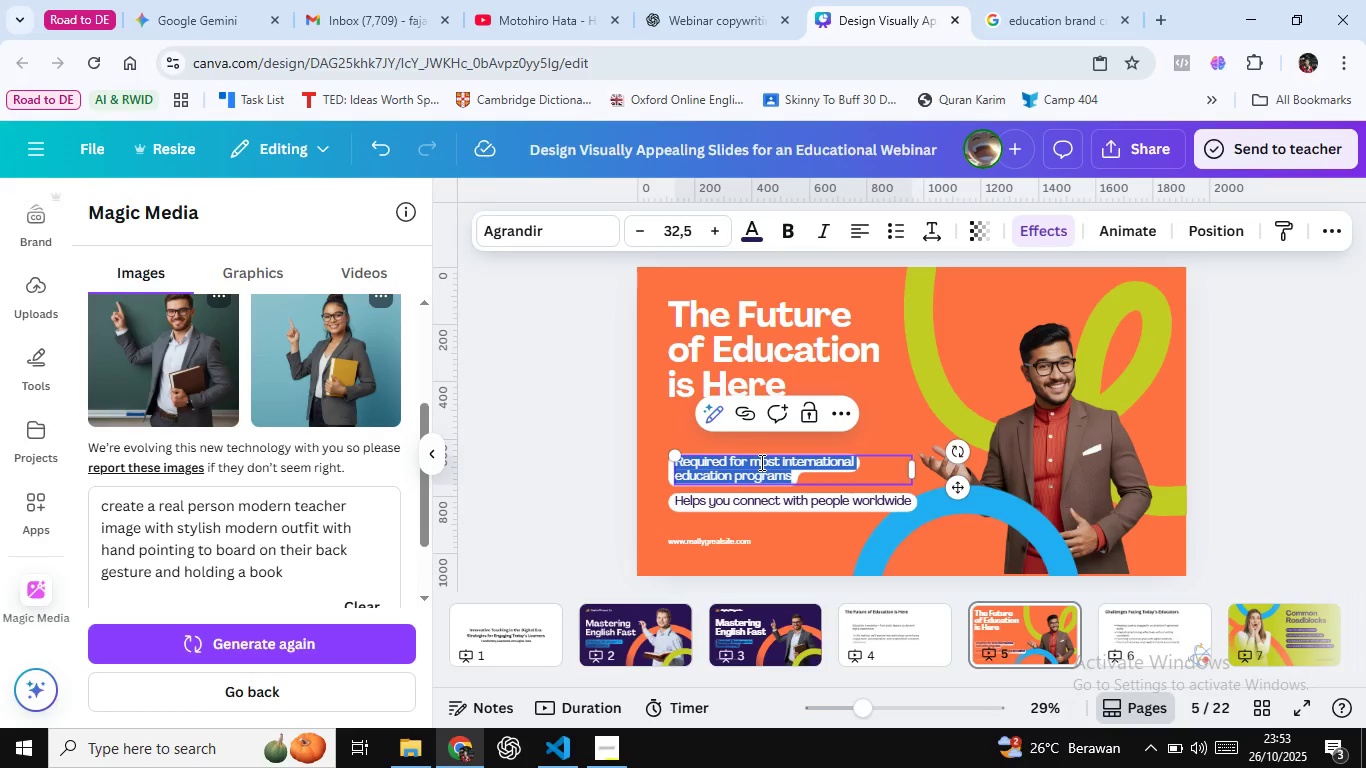 
key(Control+A)
 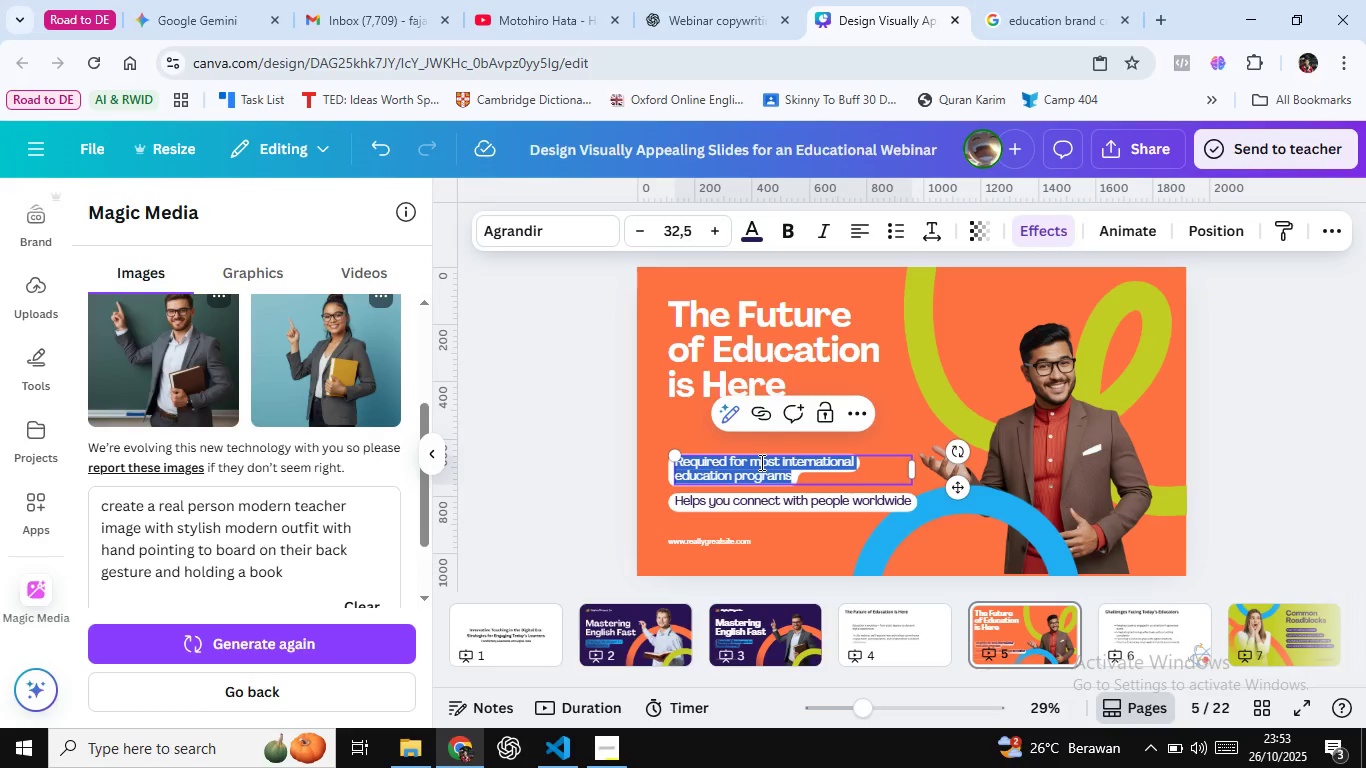 
key(Control+Shift+V)
 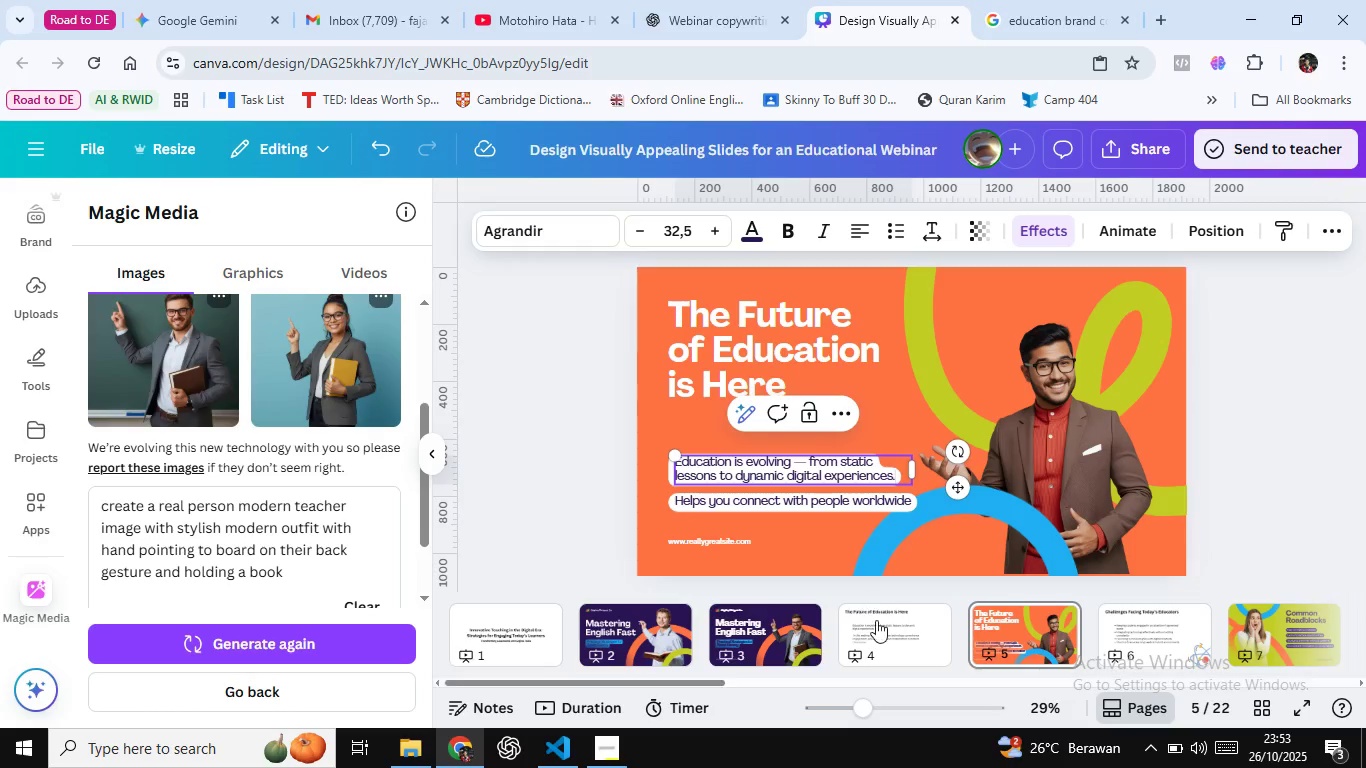 
left_click([883, 628])
 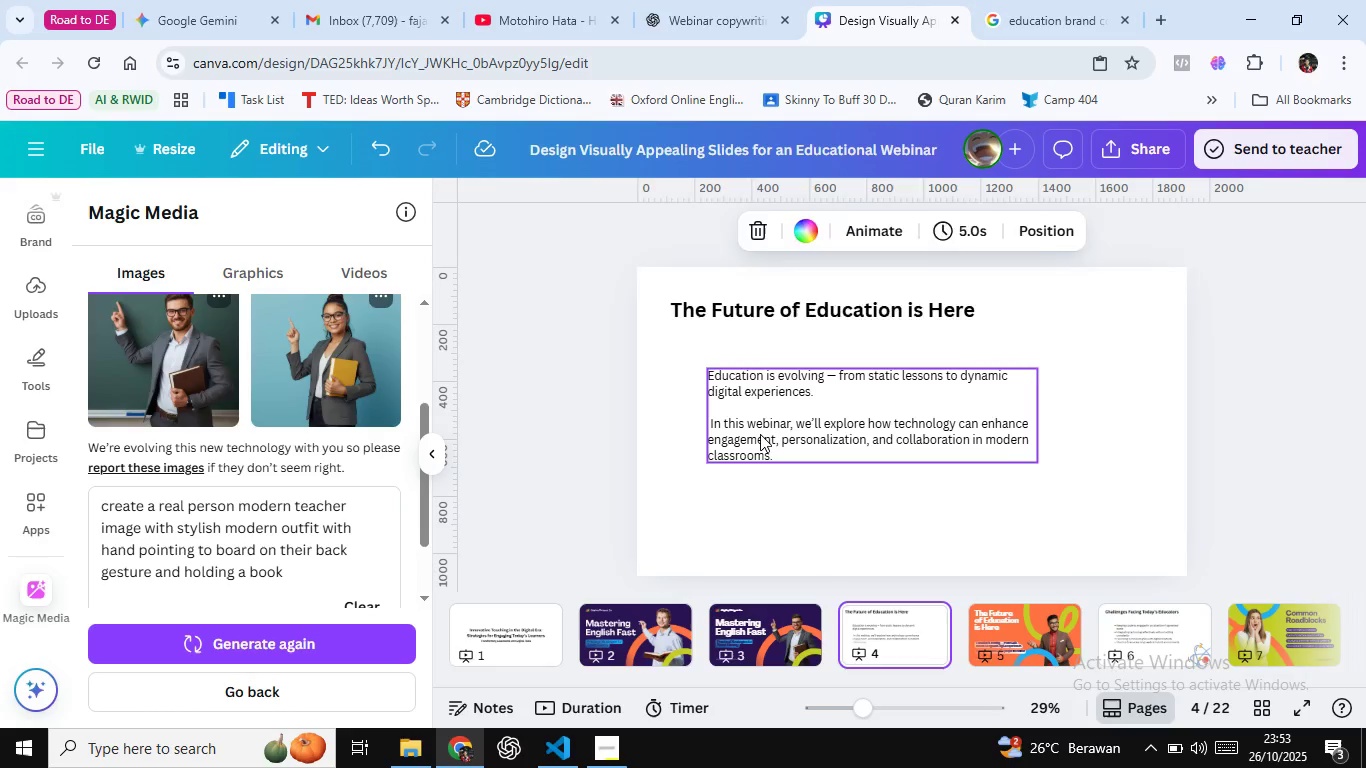 
double_click([760, 434])
 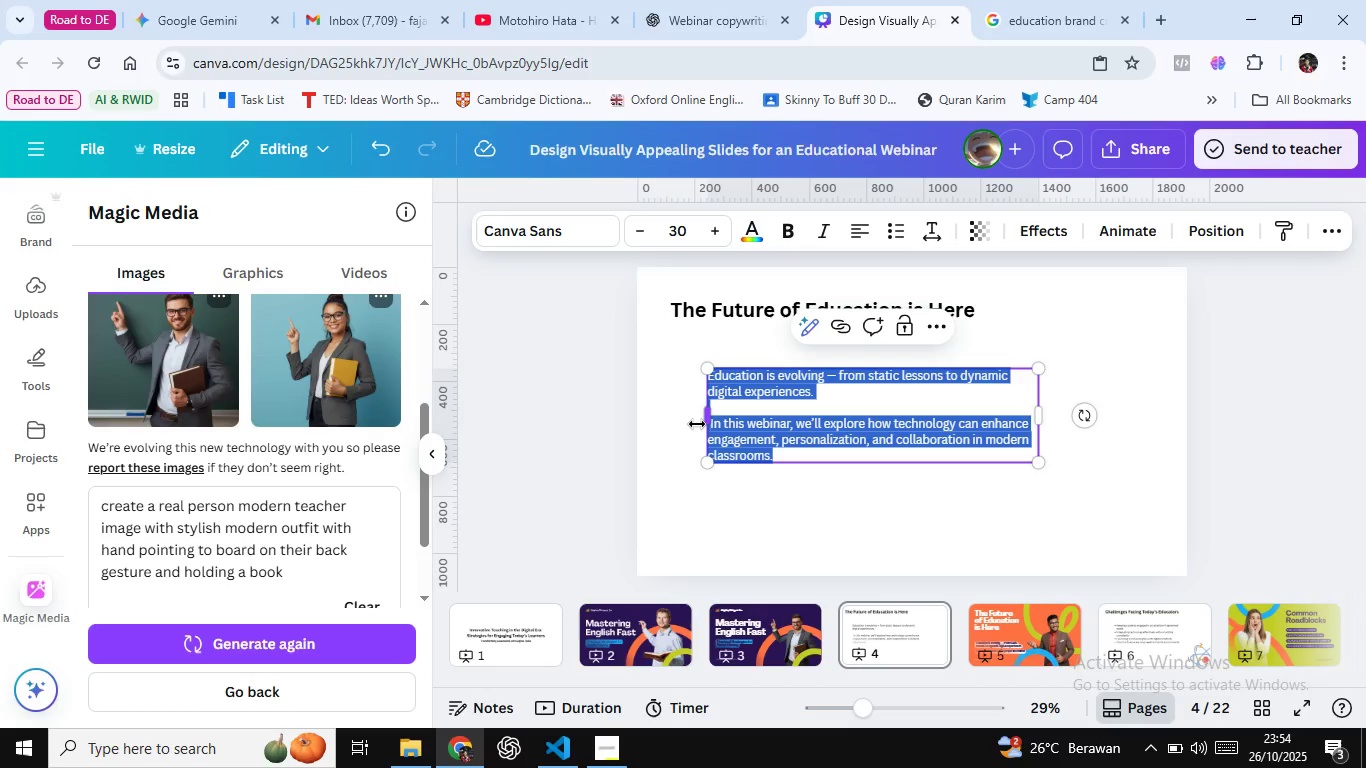 
wait(24.25)
 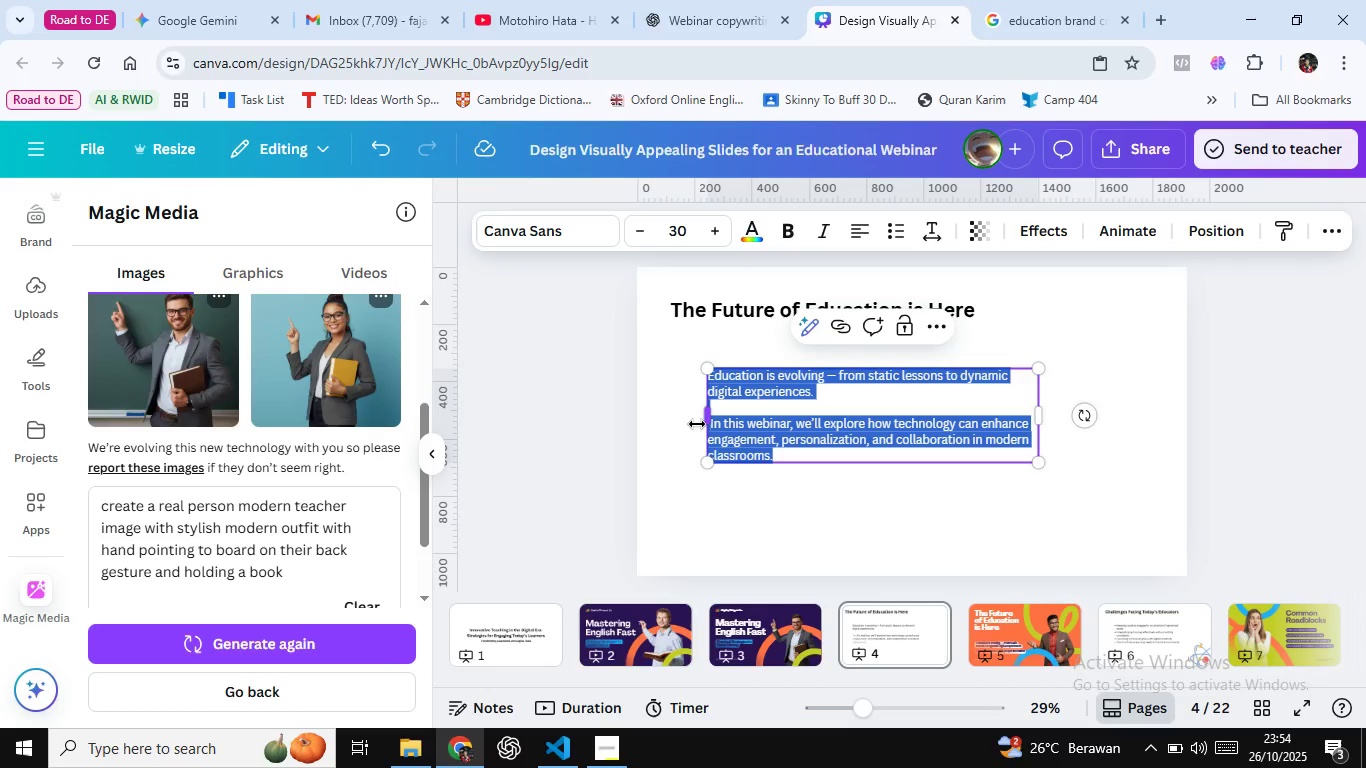 
left_click([810, 474])
 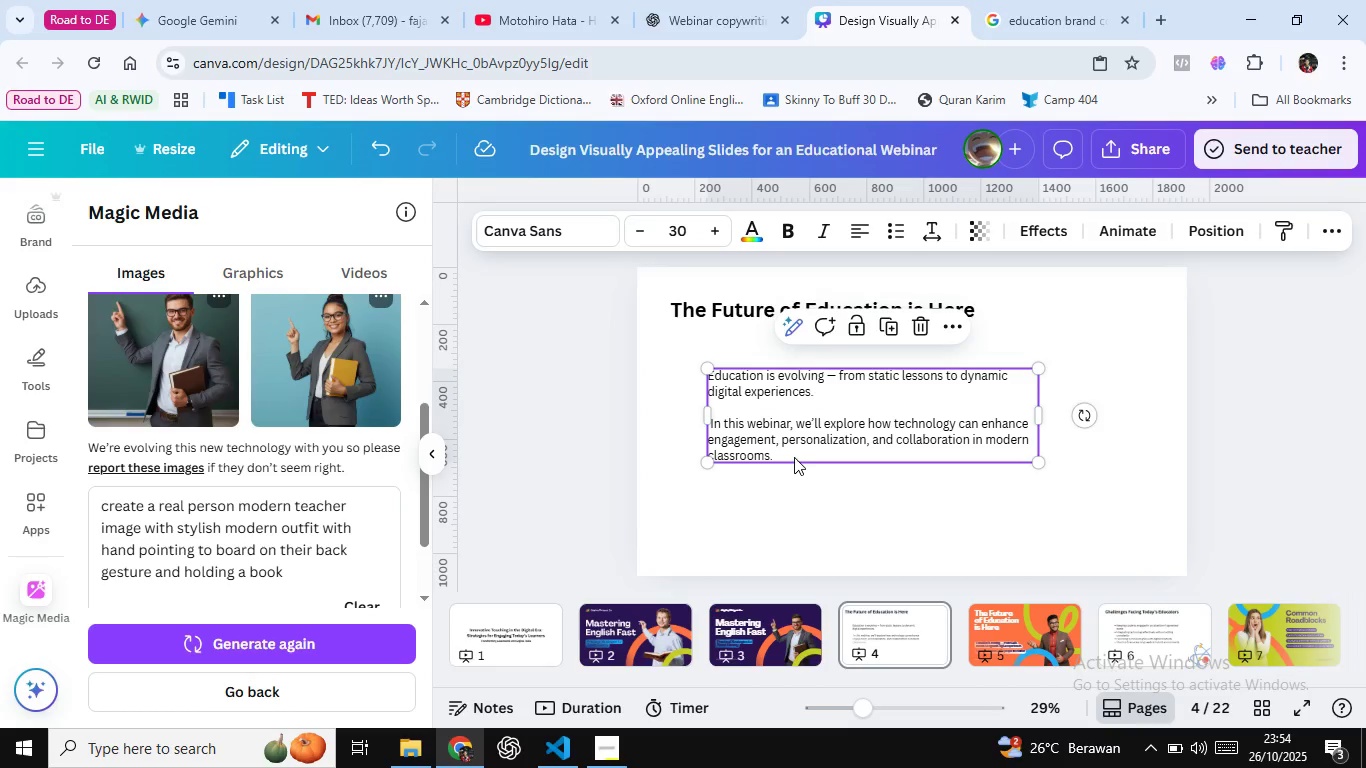 
double_click([794, 457])
 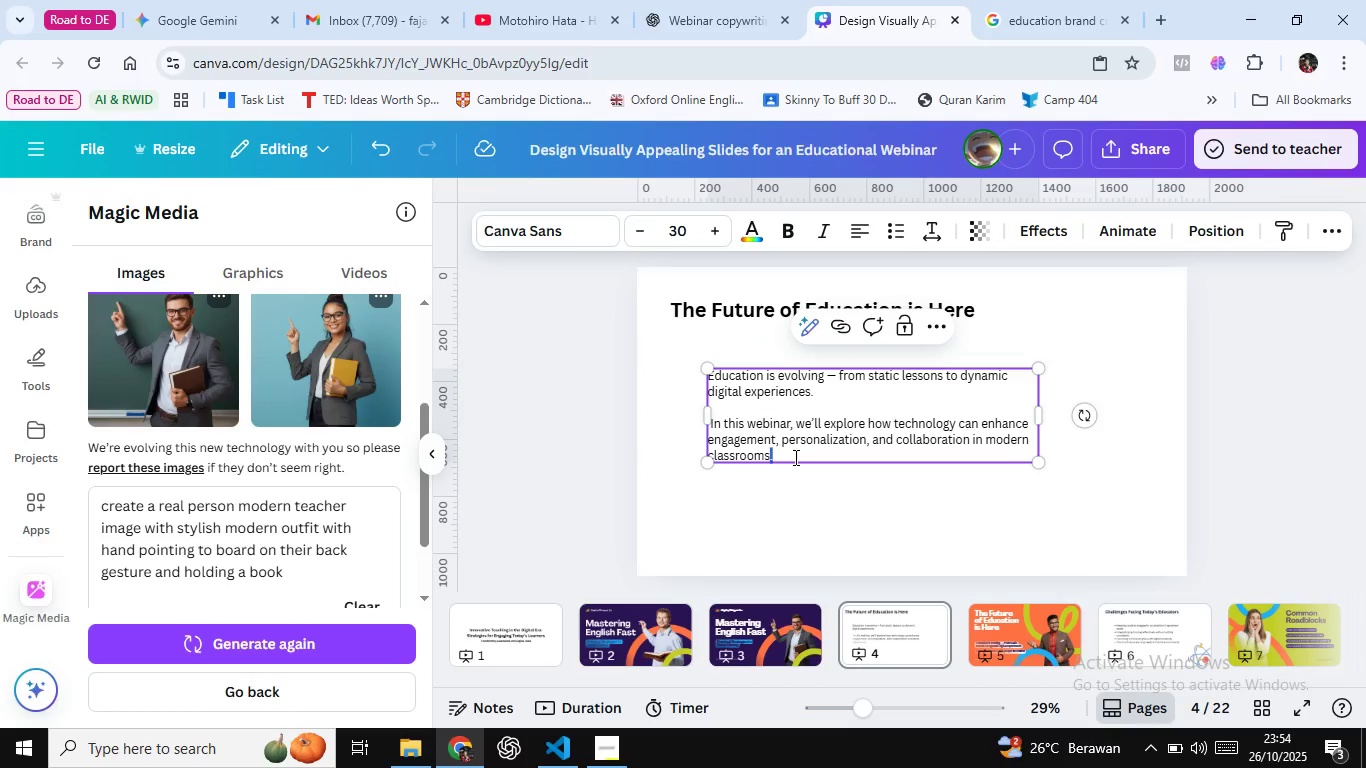 
triple_click([794, 457])
 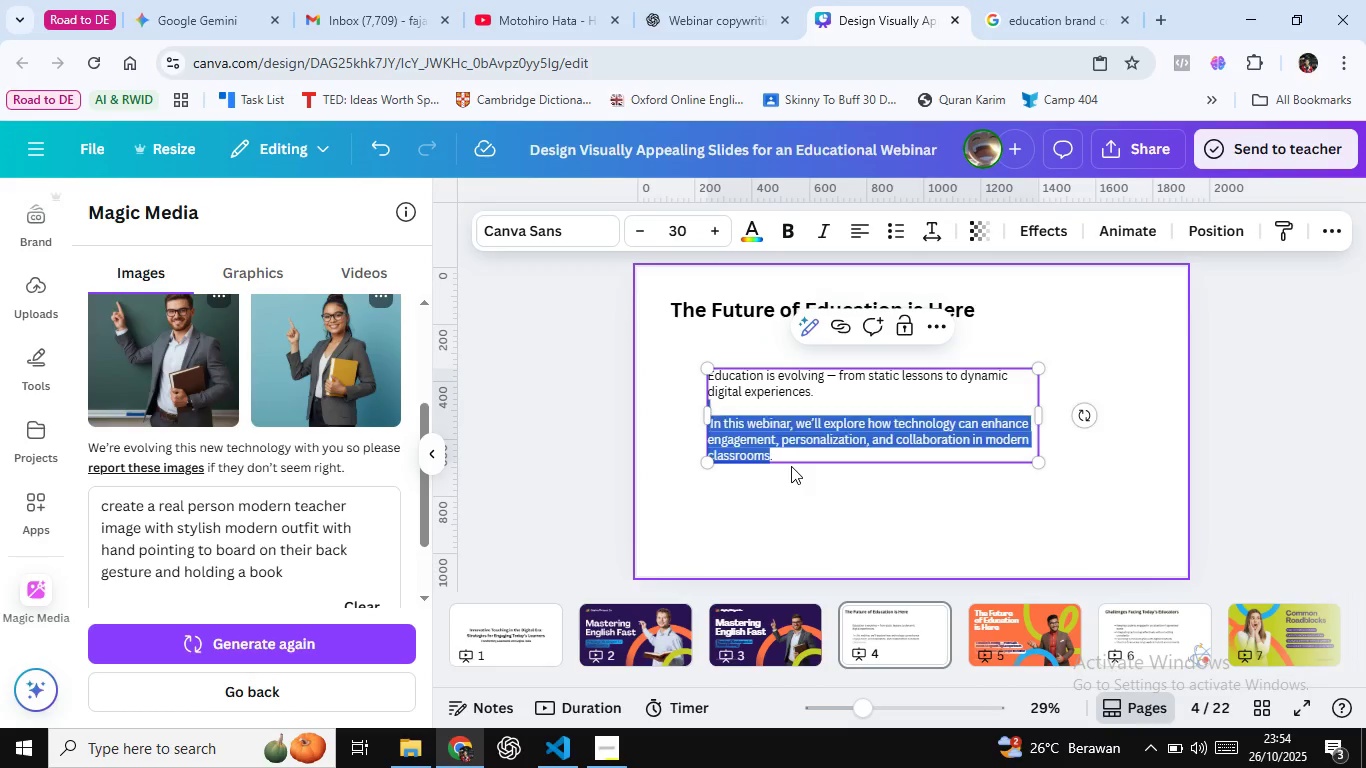 
key(Control+Shift+ArrowUp)
 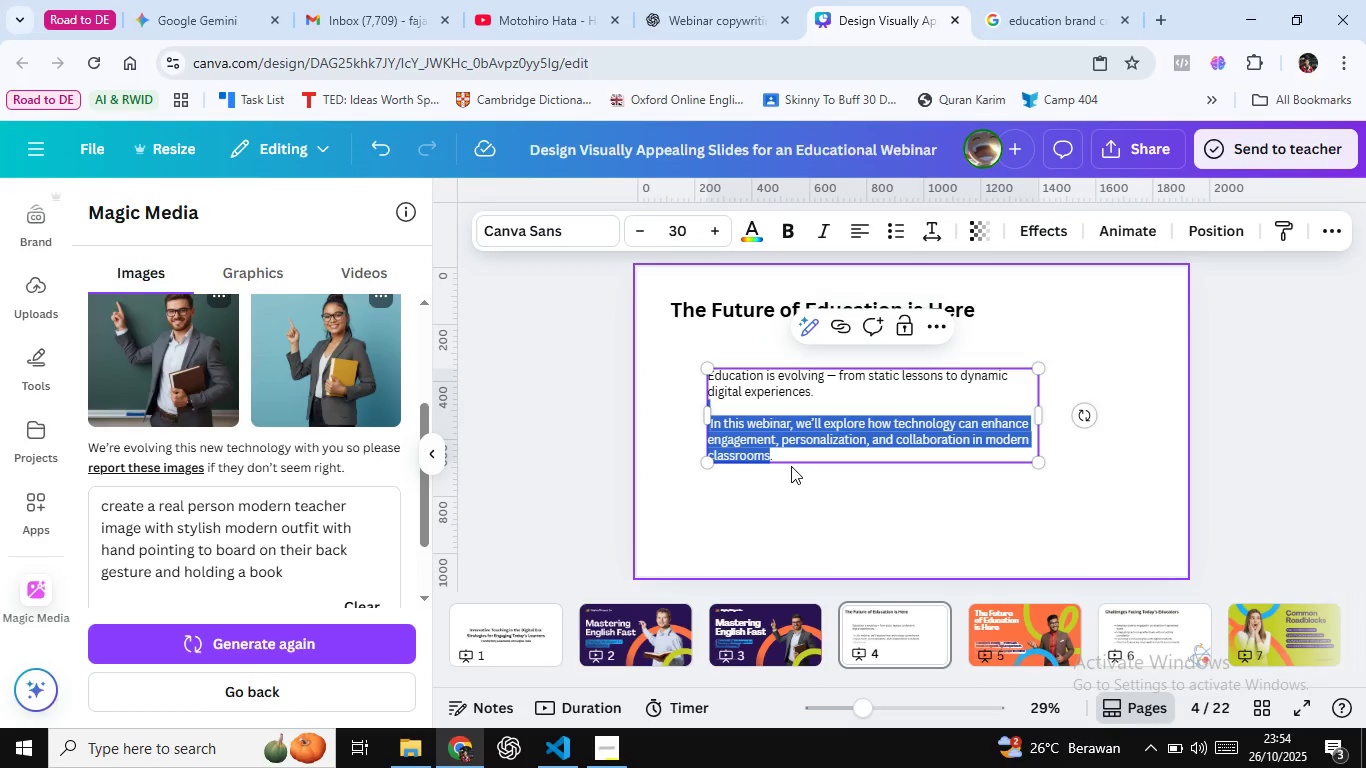 
key(Shift+ArrowDown)
 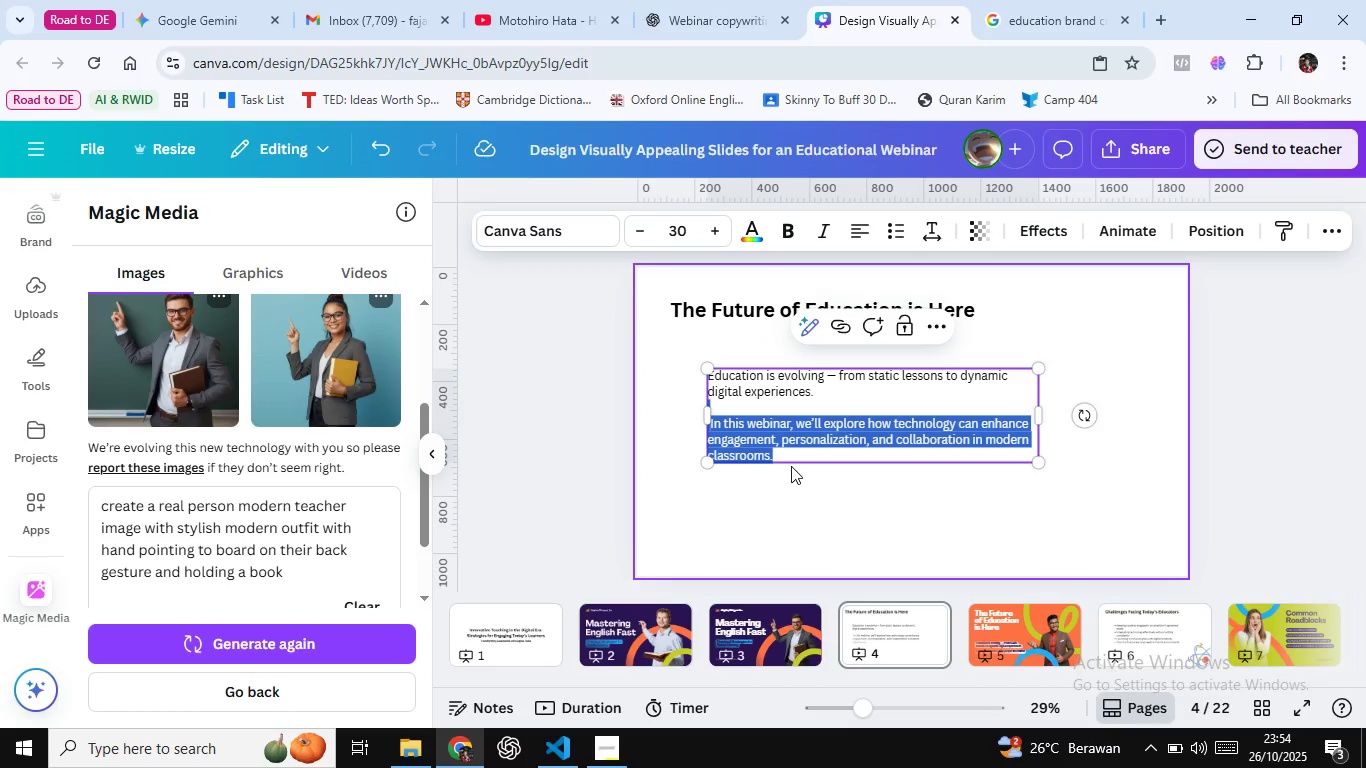 
key(Shift+ArrowRight)
 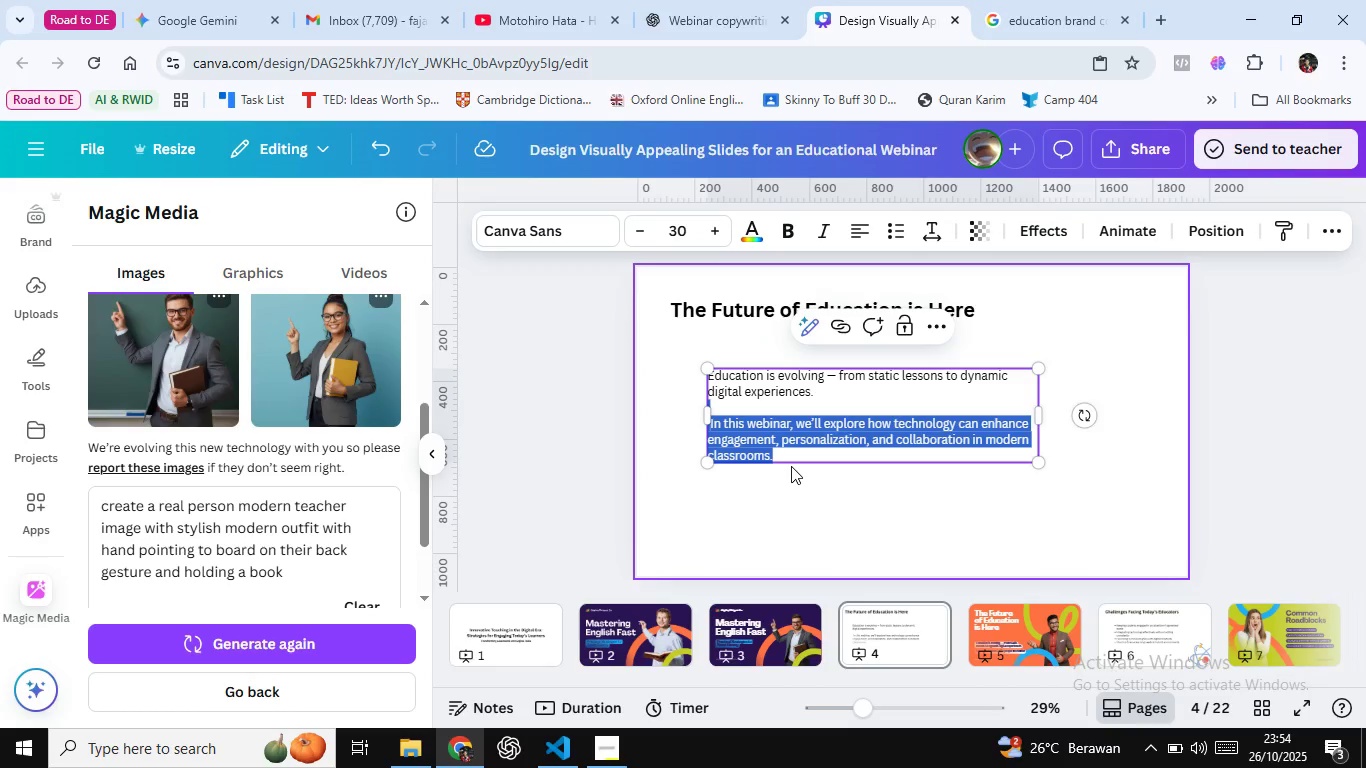 
key(Shift+ArrowRight)
 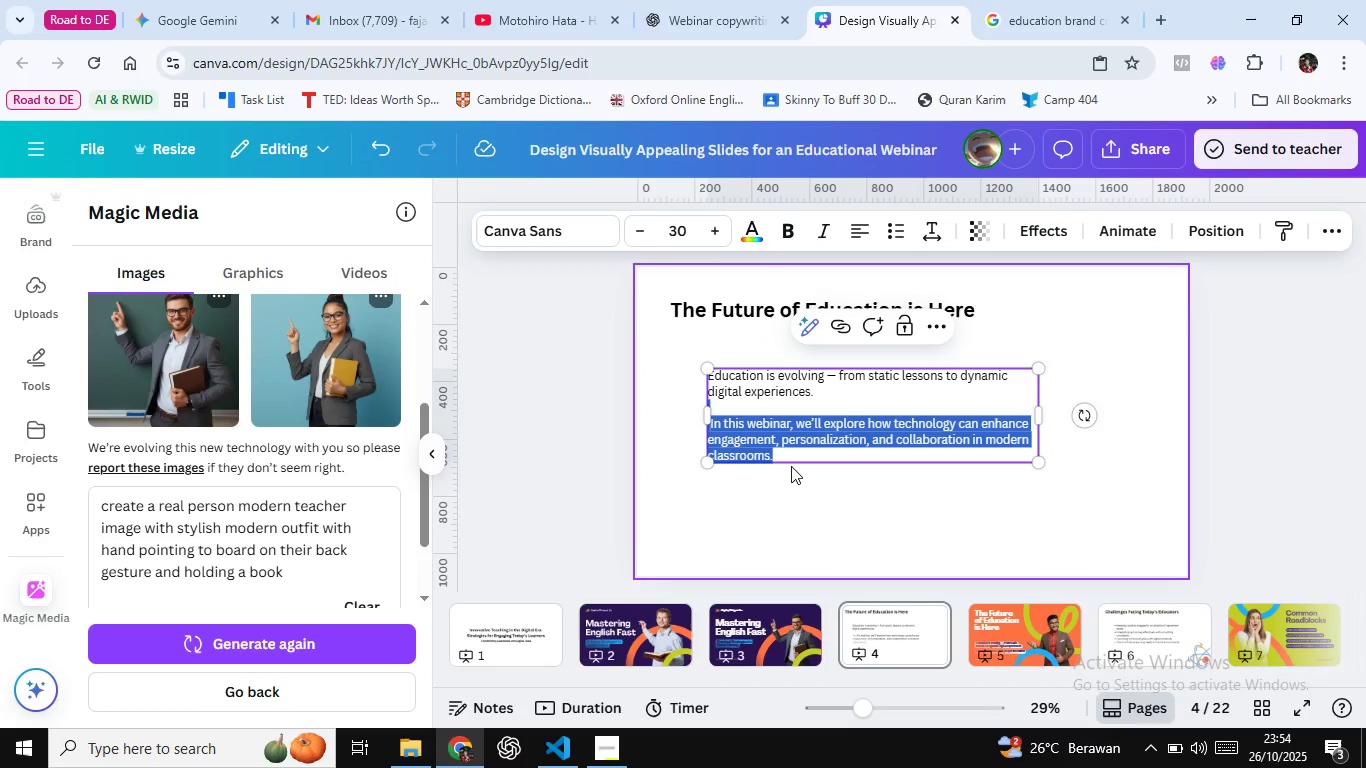 
key(Shift+ArrowDown)
 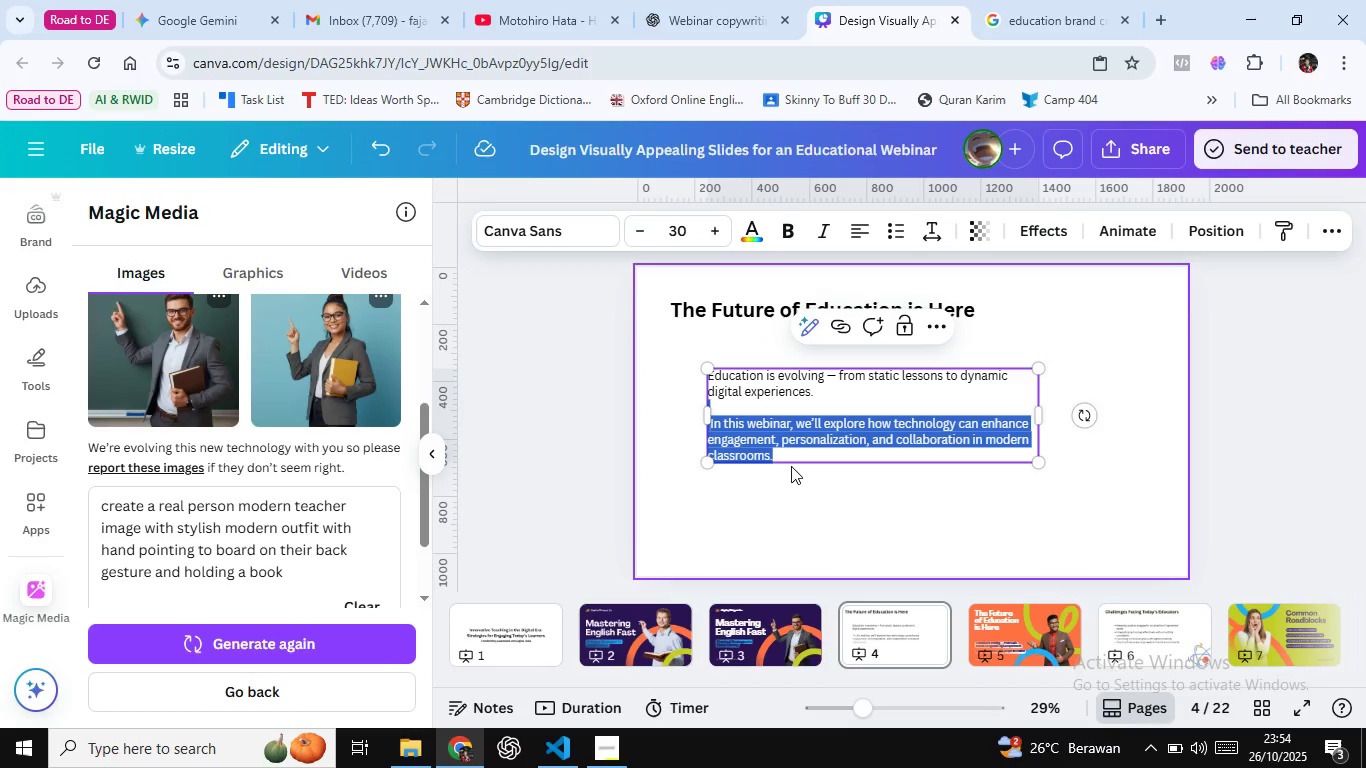 
key(Shift+ArrowRight)
 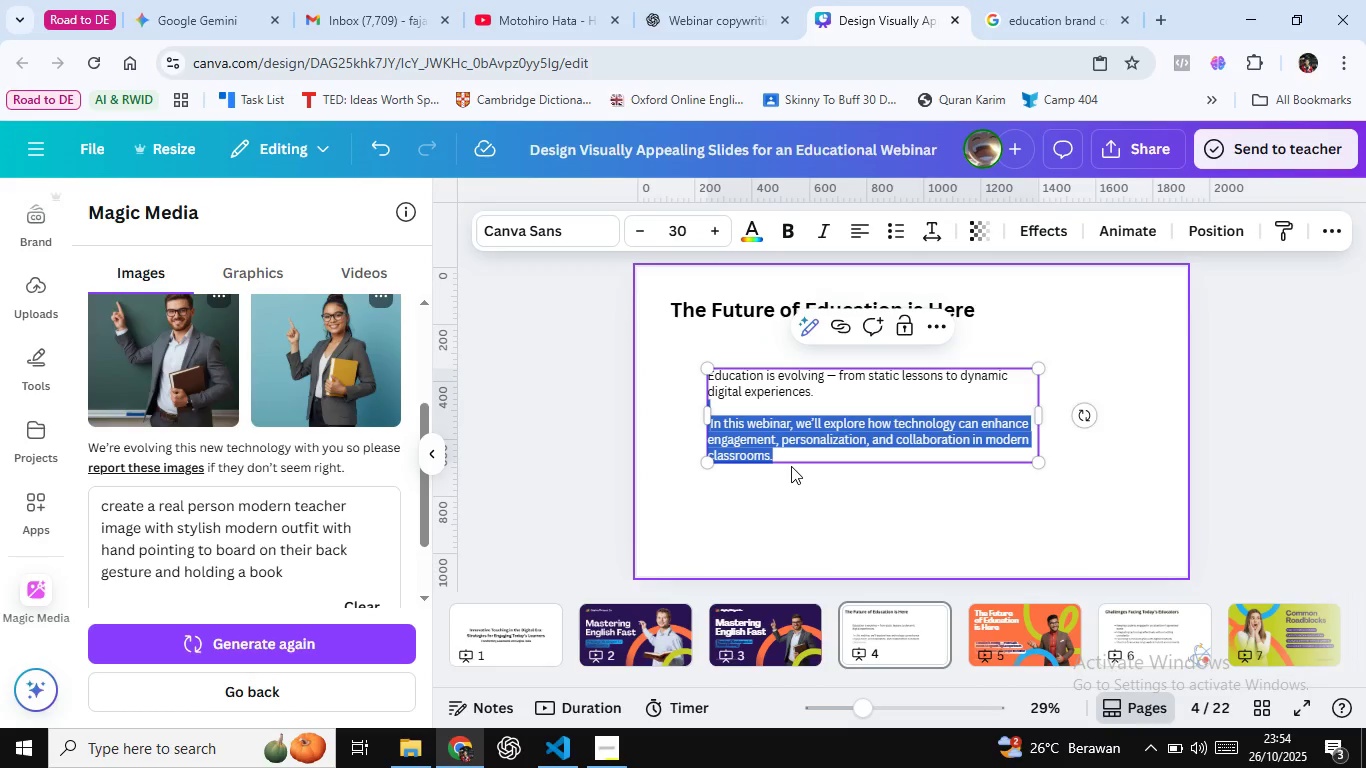 
key(Shift+ArrowRight)
 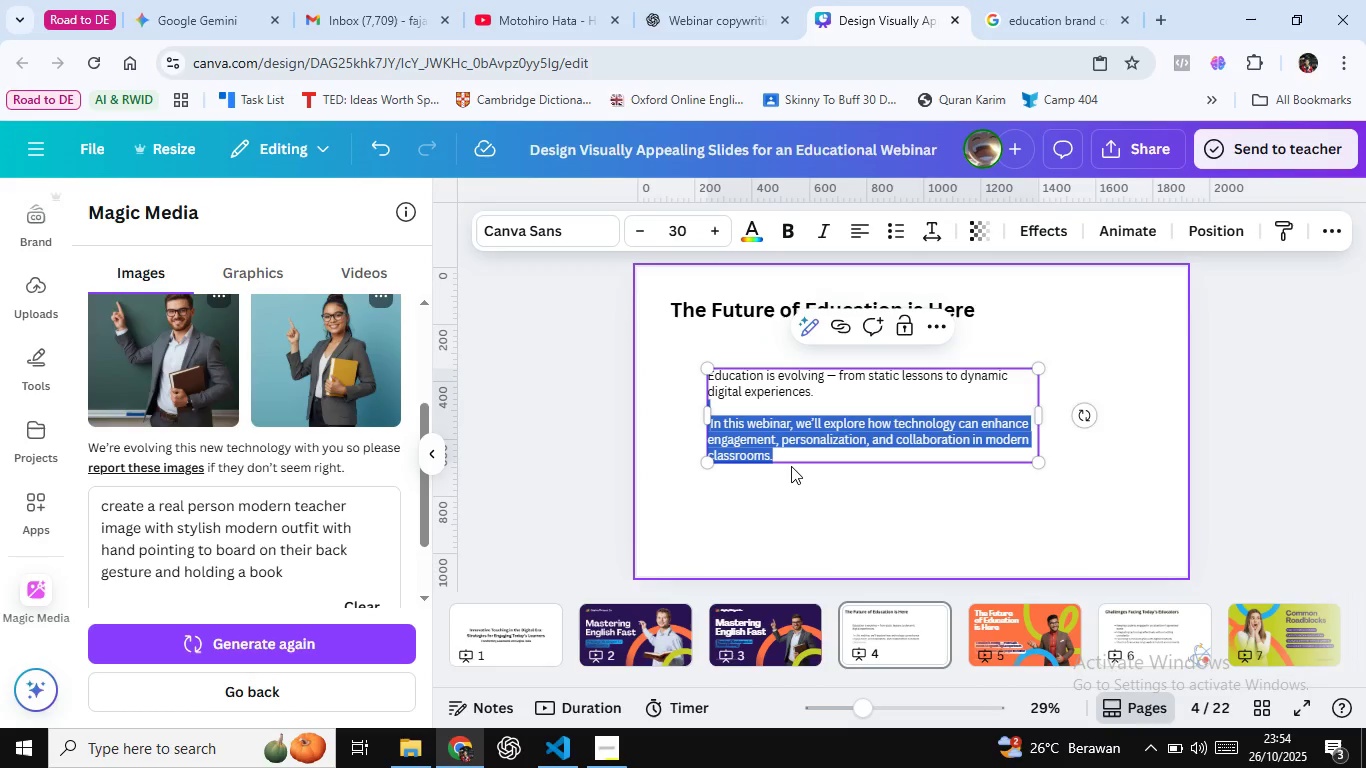 
key(Shift+ArrowRight)
 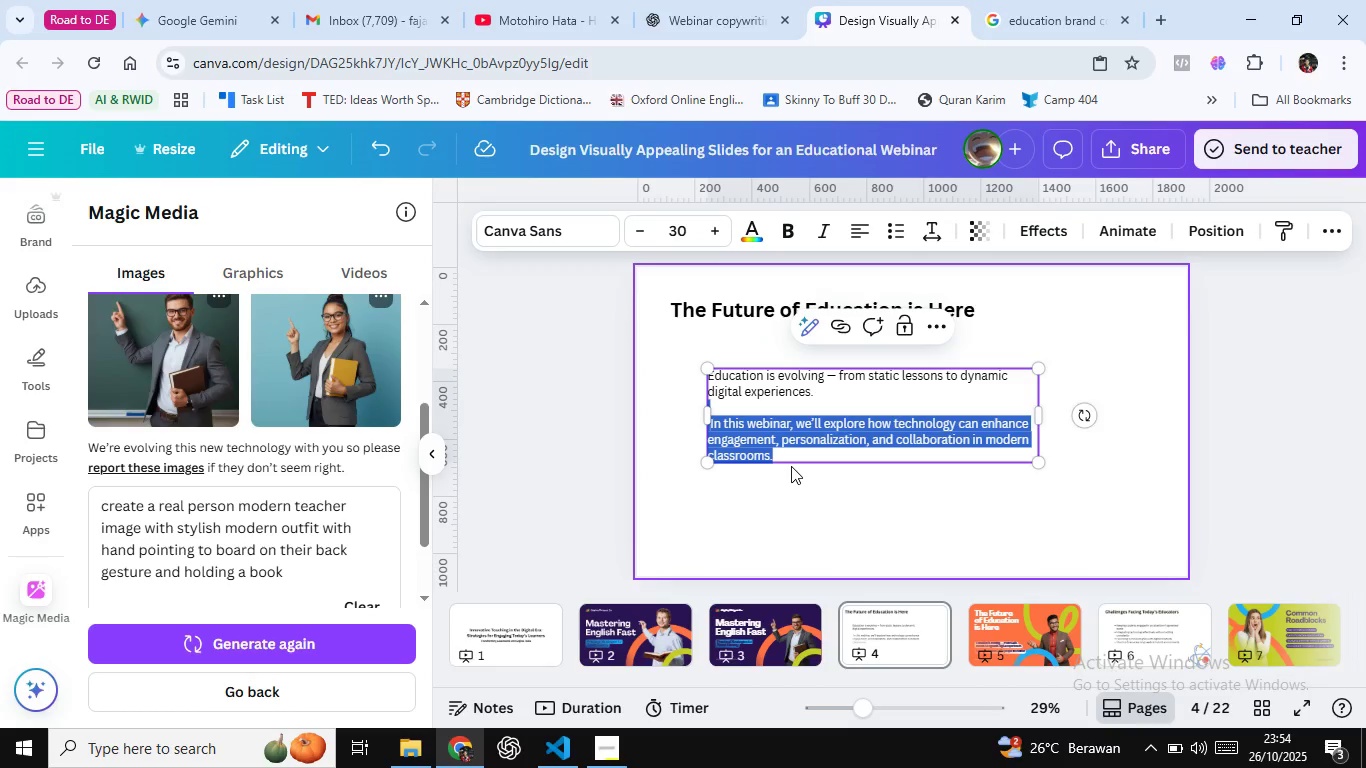 
key(Control+C)
 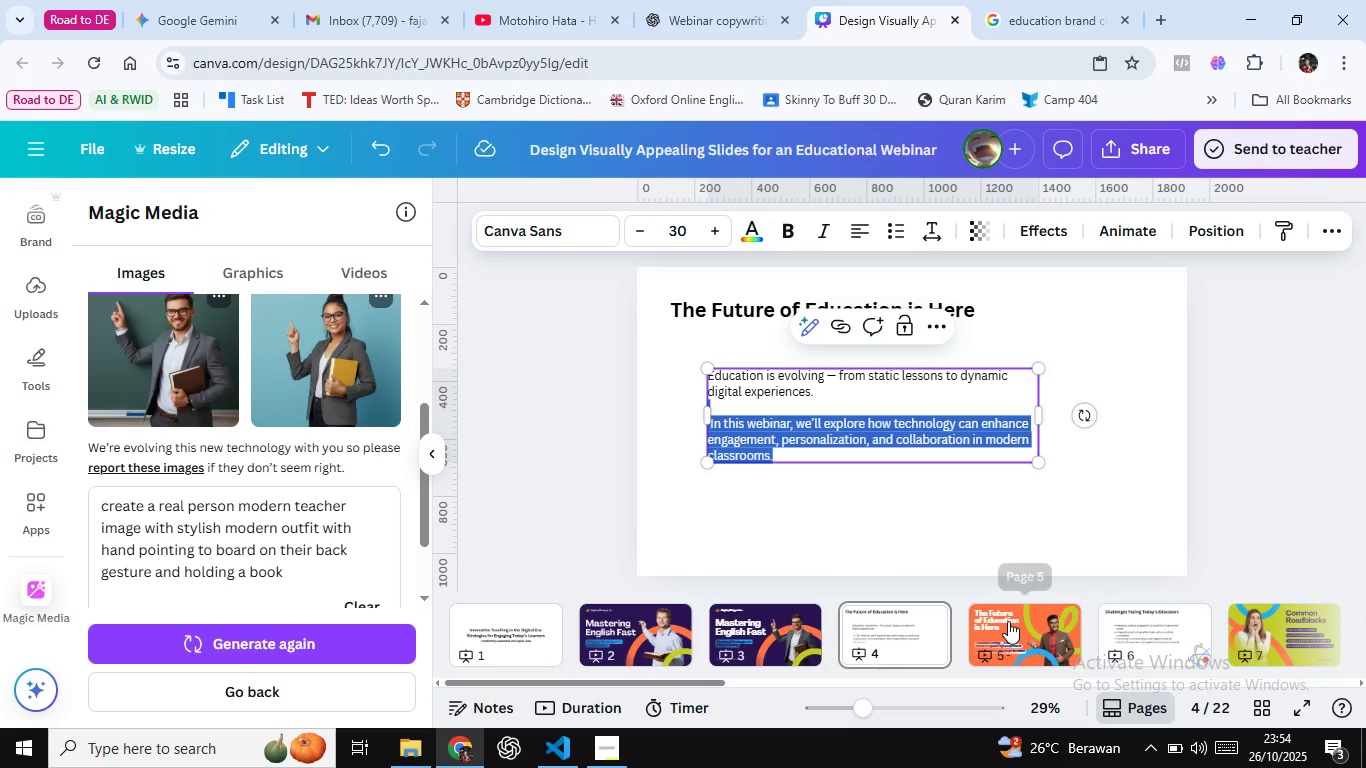 
left_click([1008, 621])
 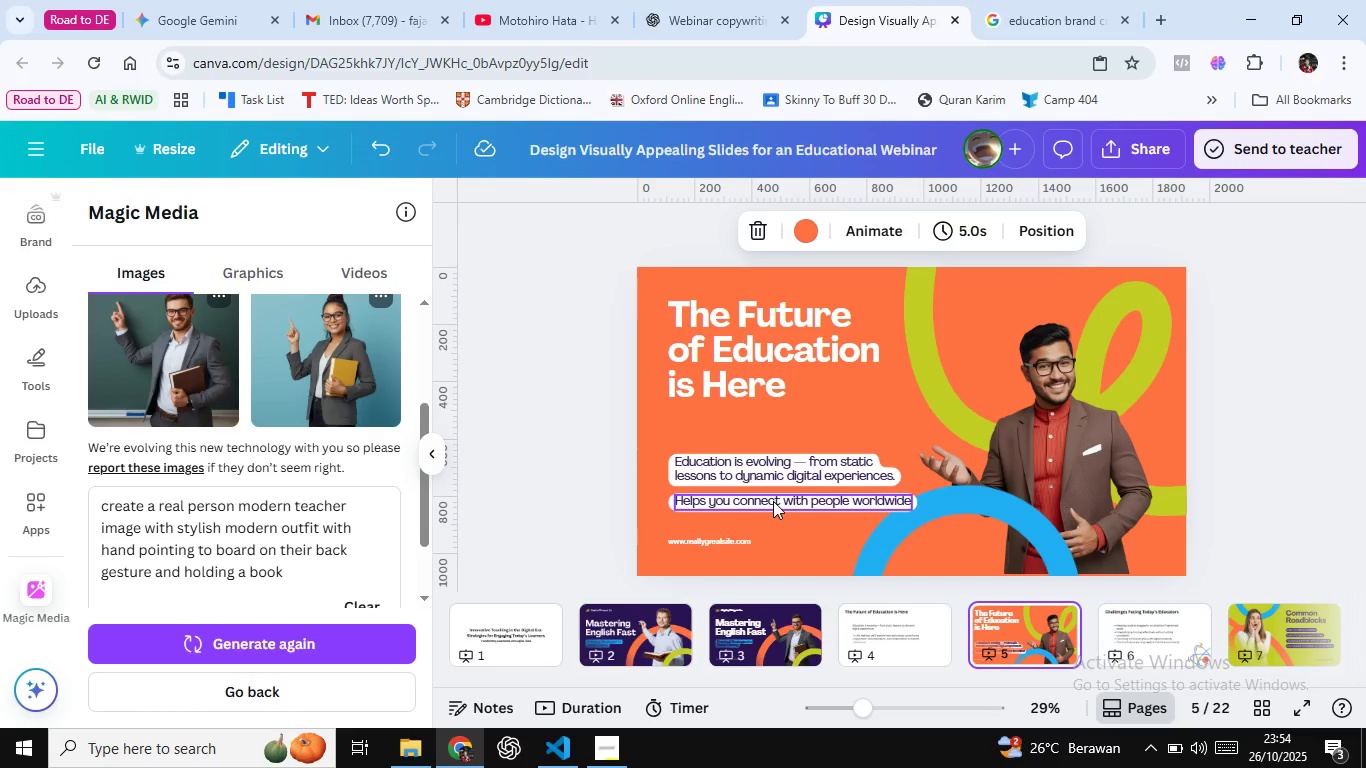 
double_click([773, 501])
 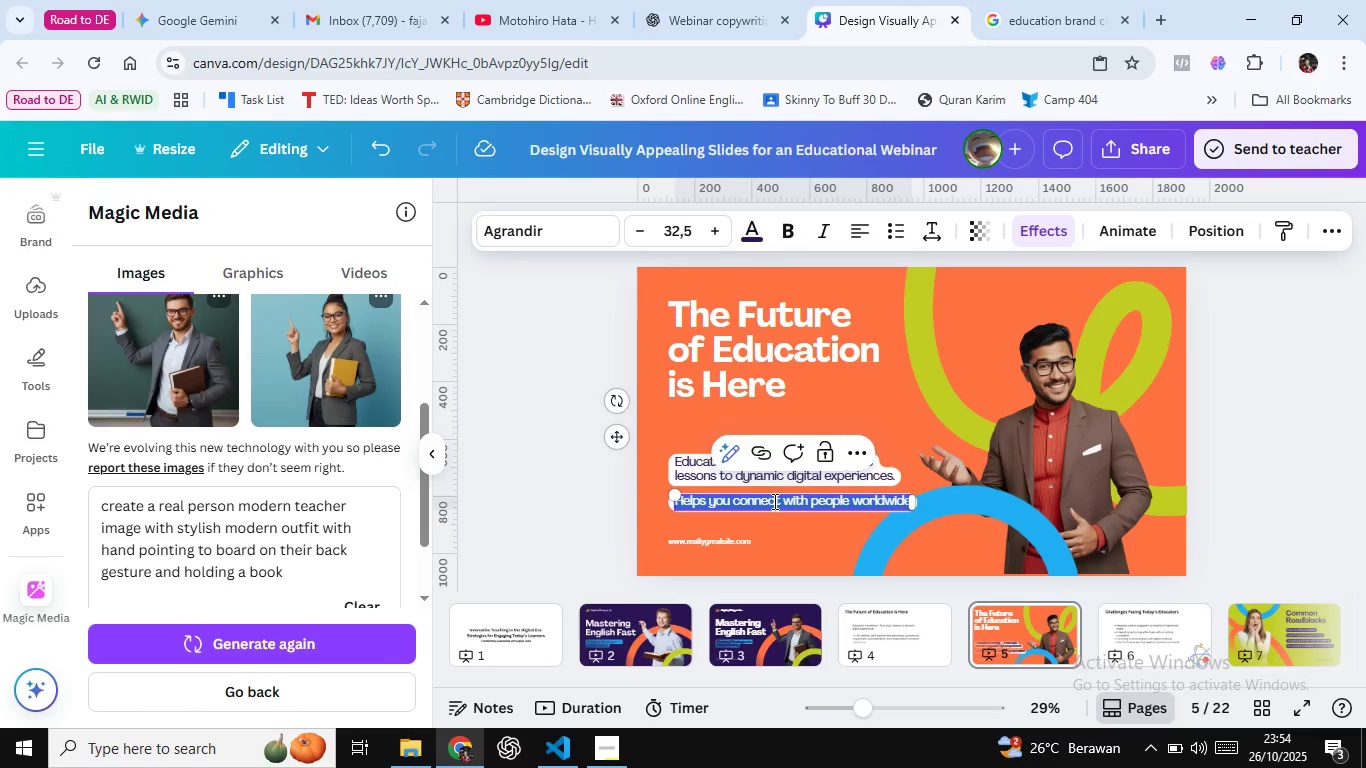 
key(Control+A)
 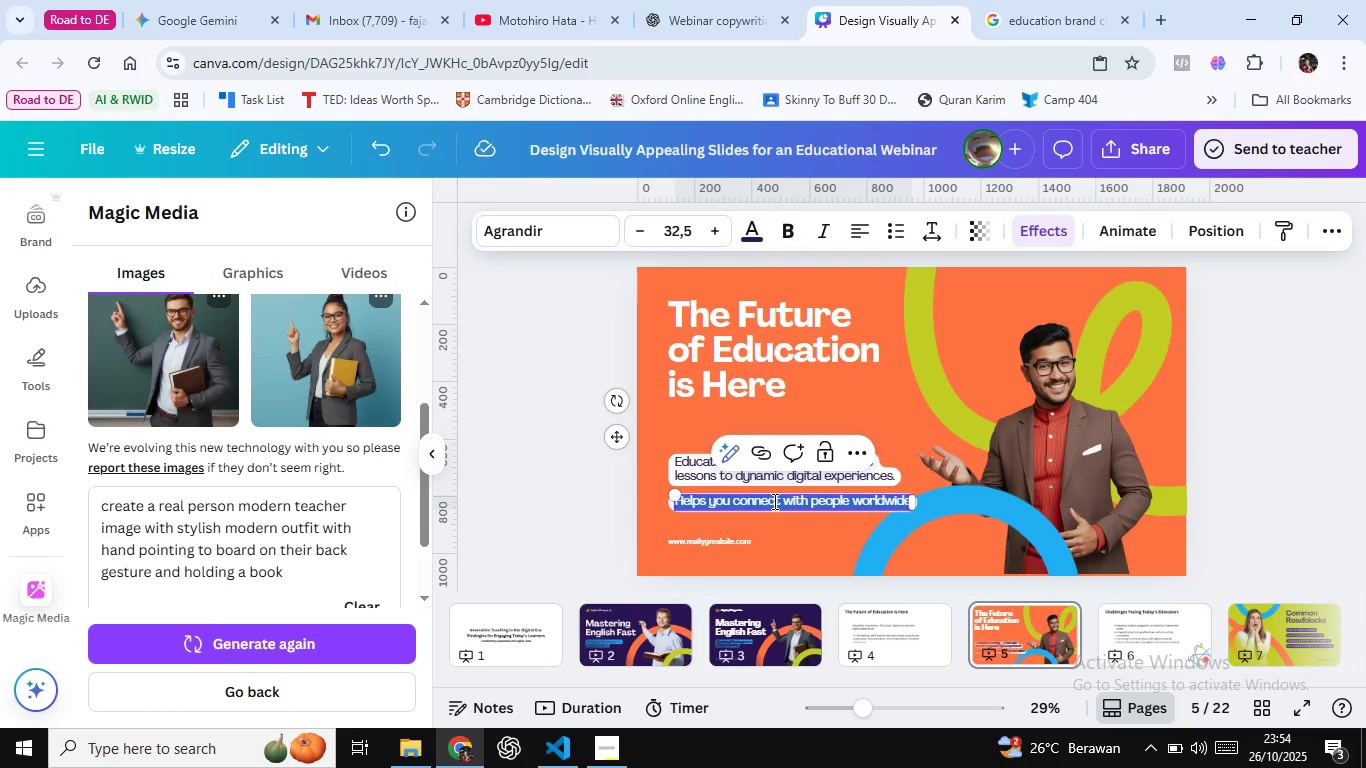 
key(Control+Shift+V)
 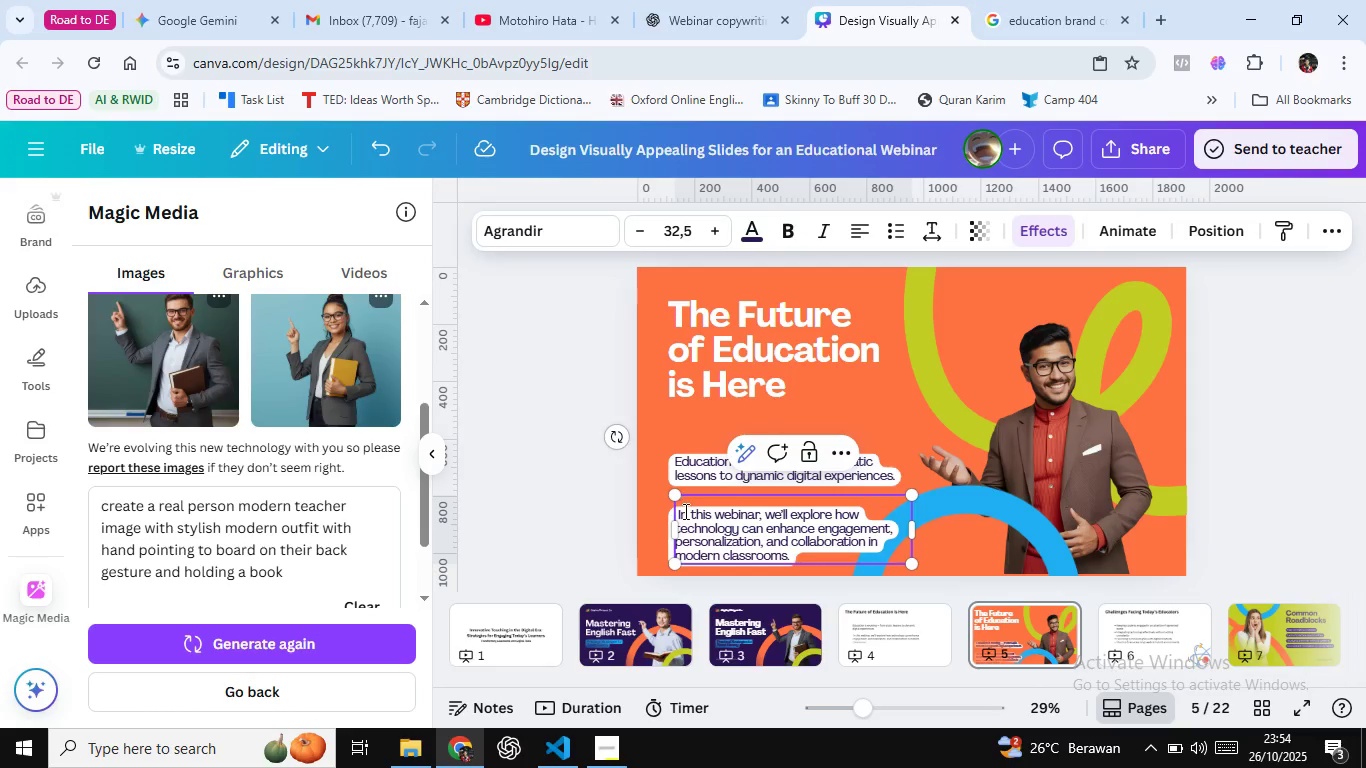 
left_click([689, 507])
 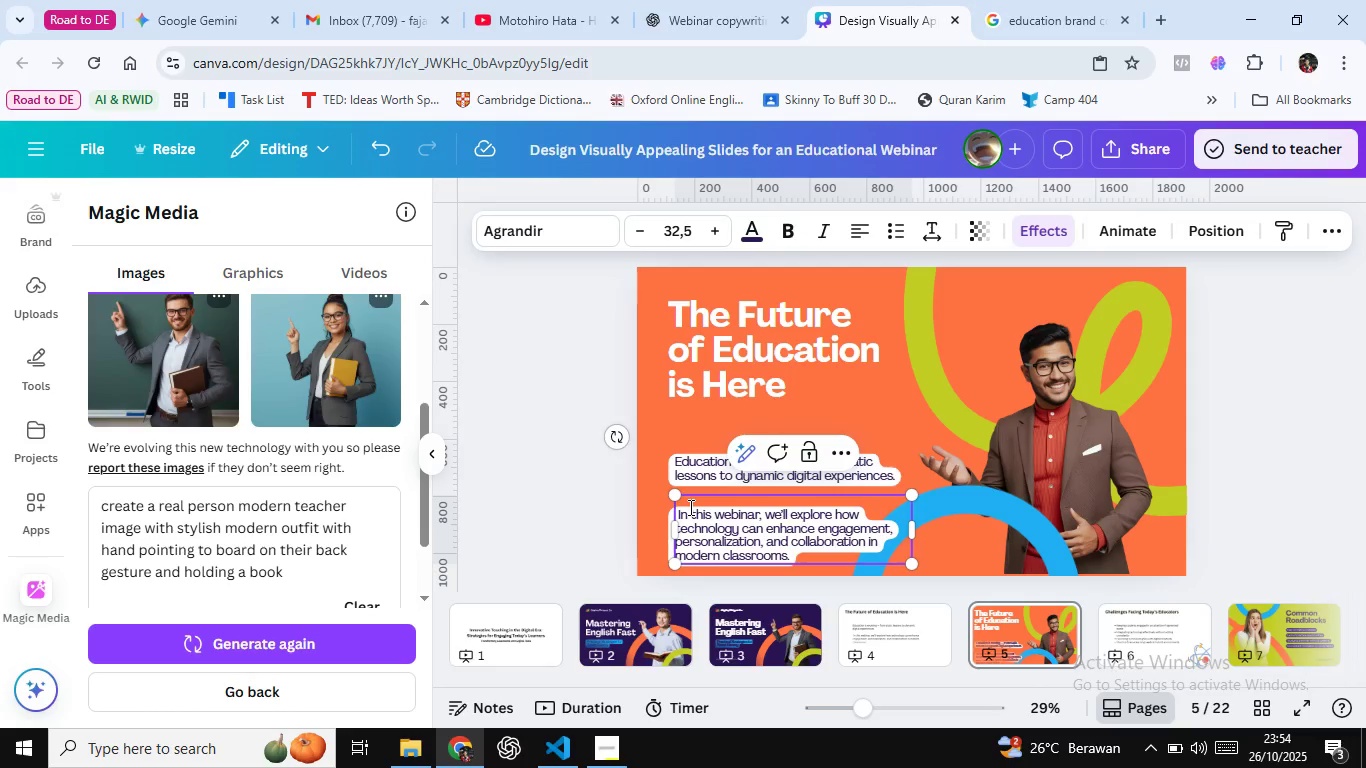 
key(ArrowUp)
 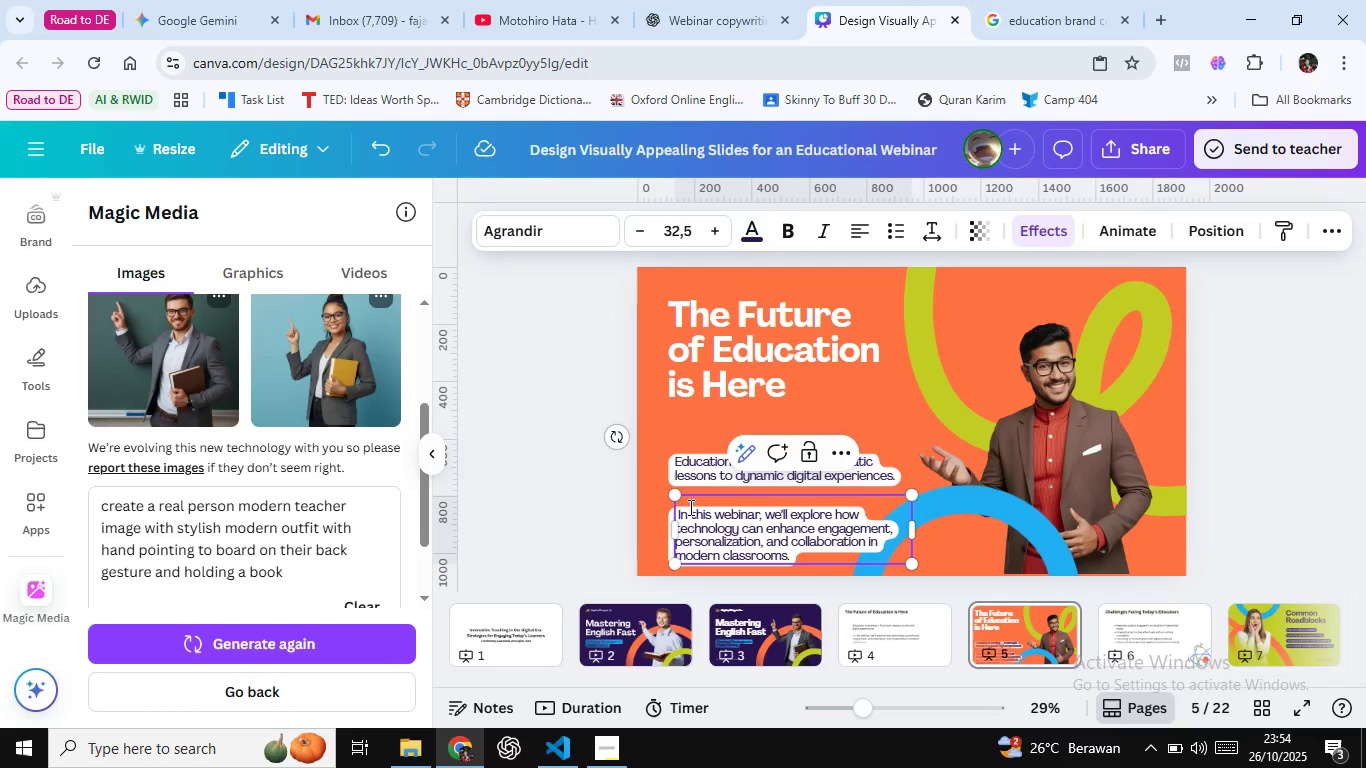 
key(ArrowUp)
 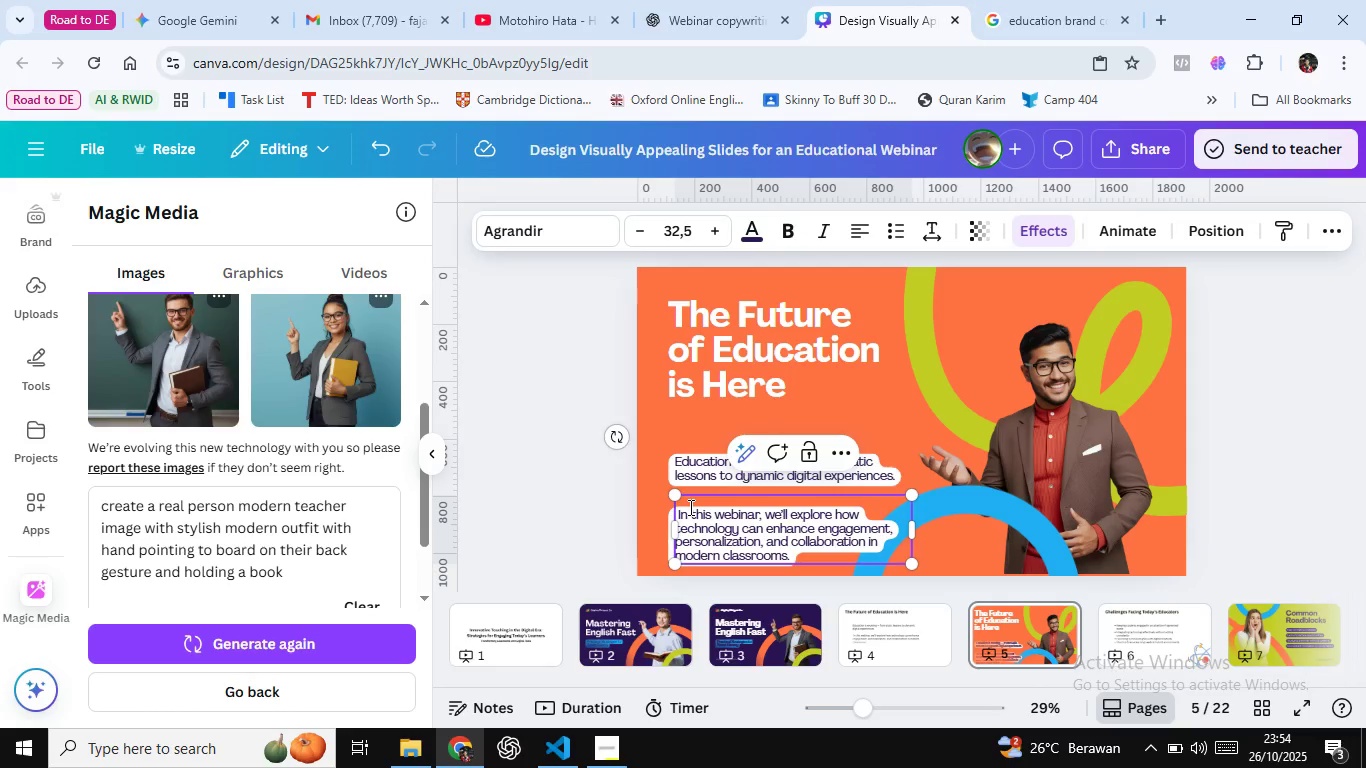 
key(ArrowUp)
 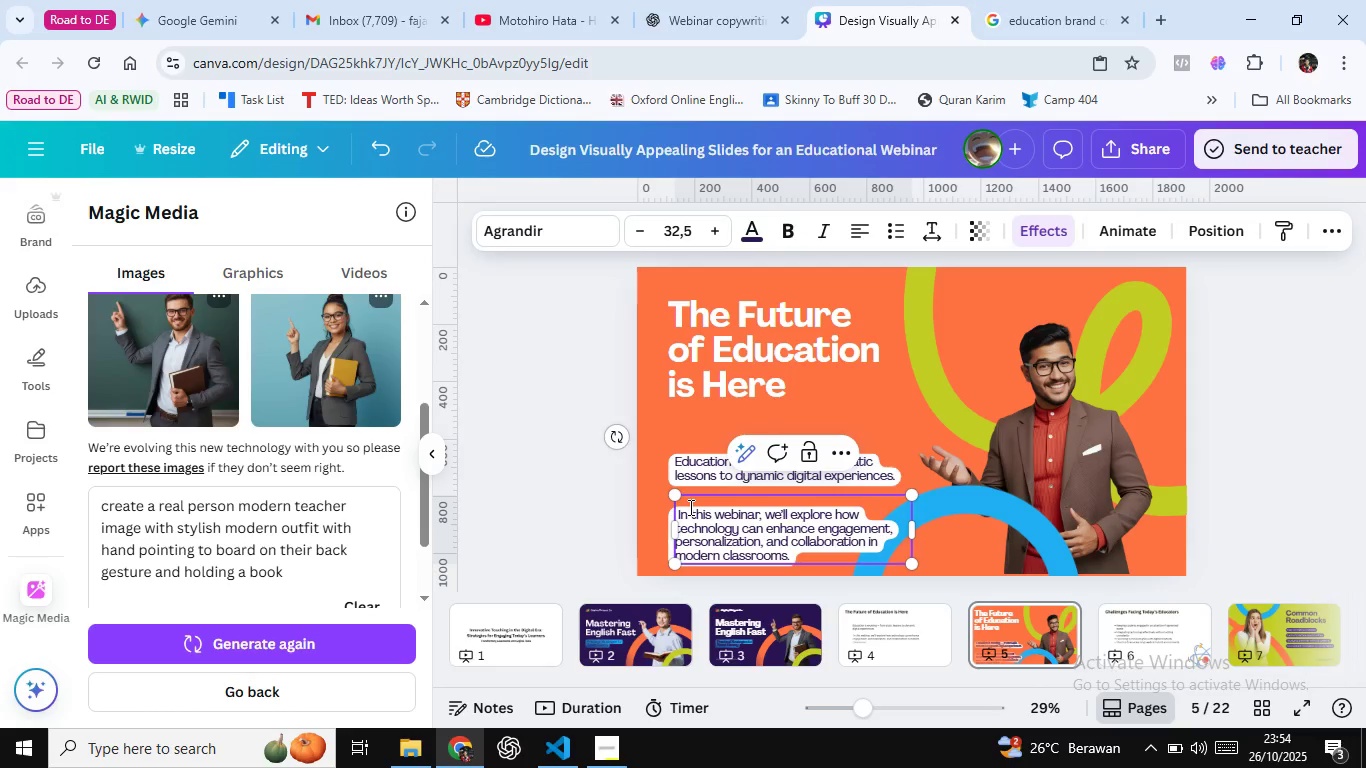 
key(ArrowUp)
 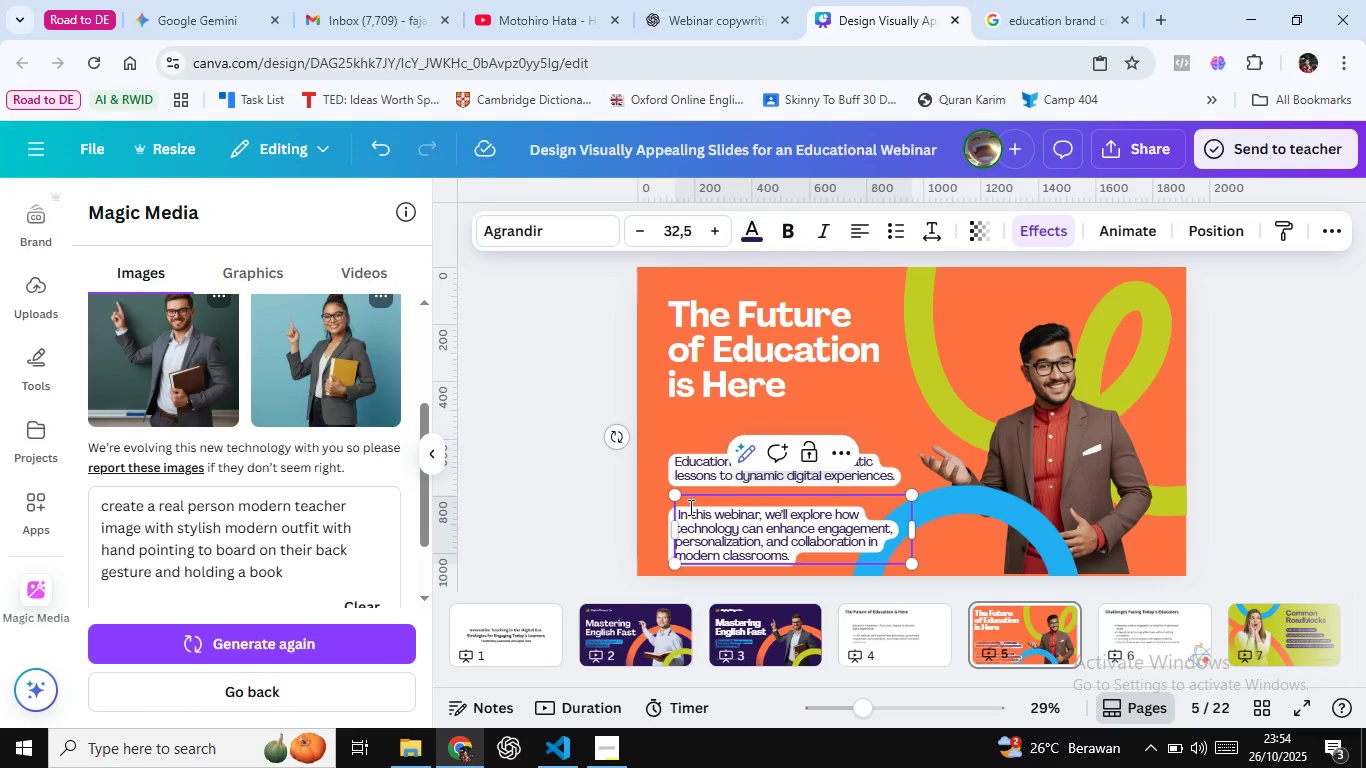 
key(ArrowUp)
 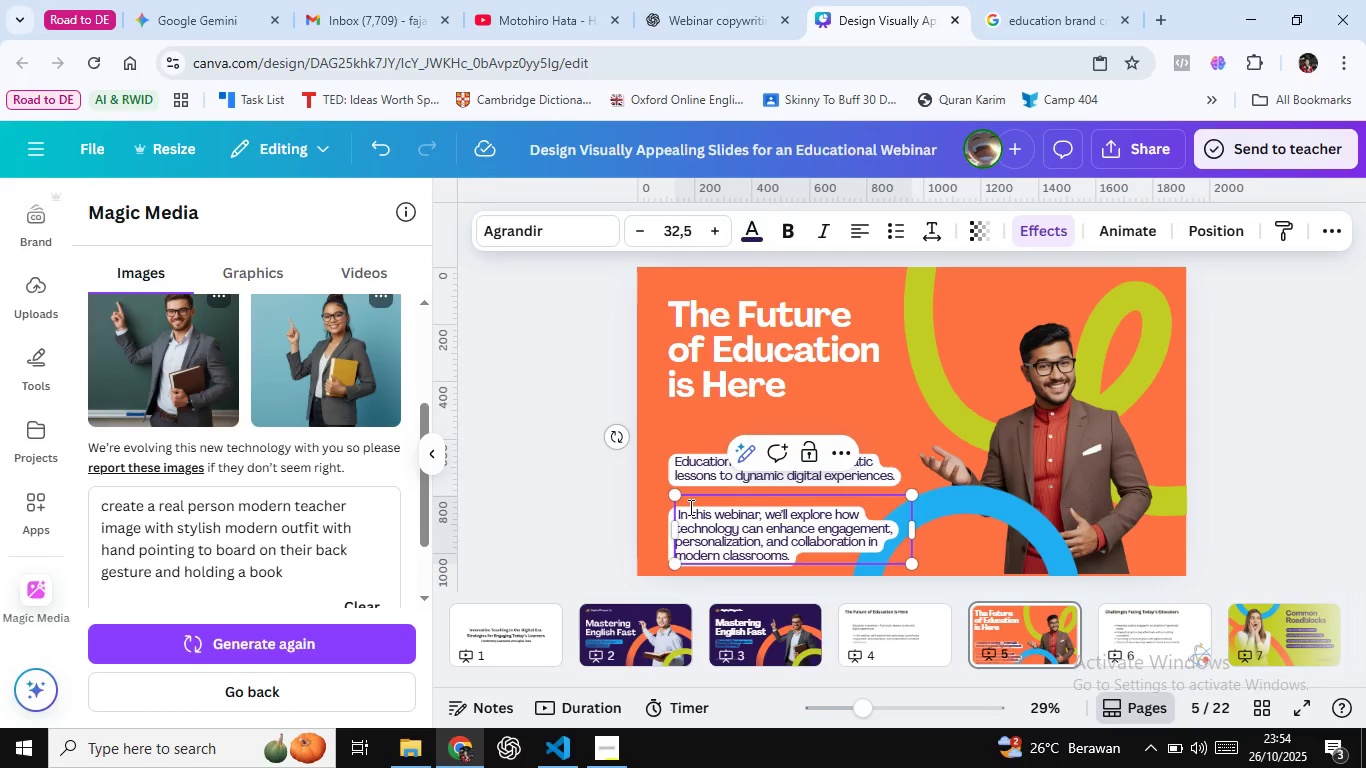 
key(ArrowUp)
 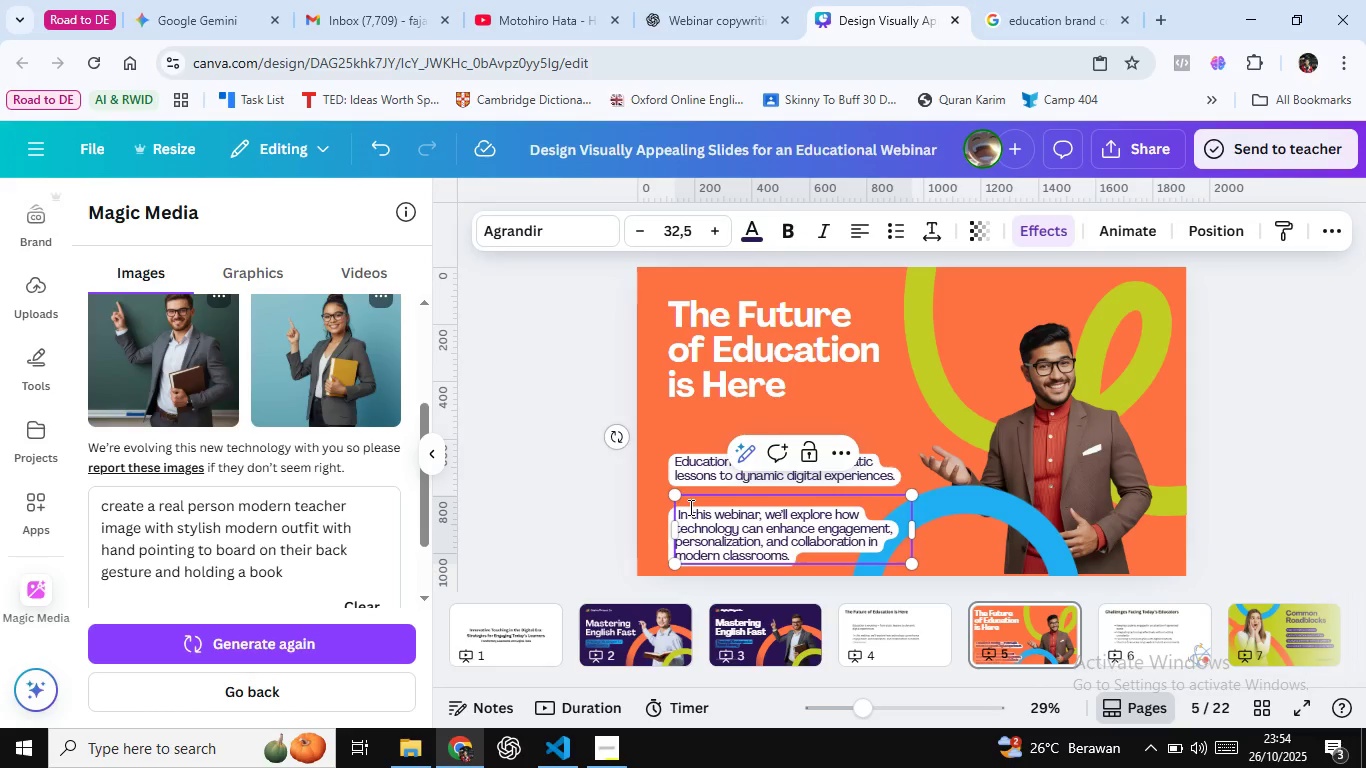 
key(ArrowUp)
 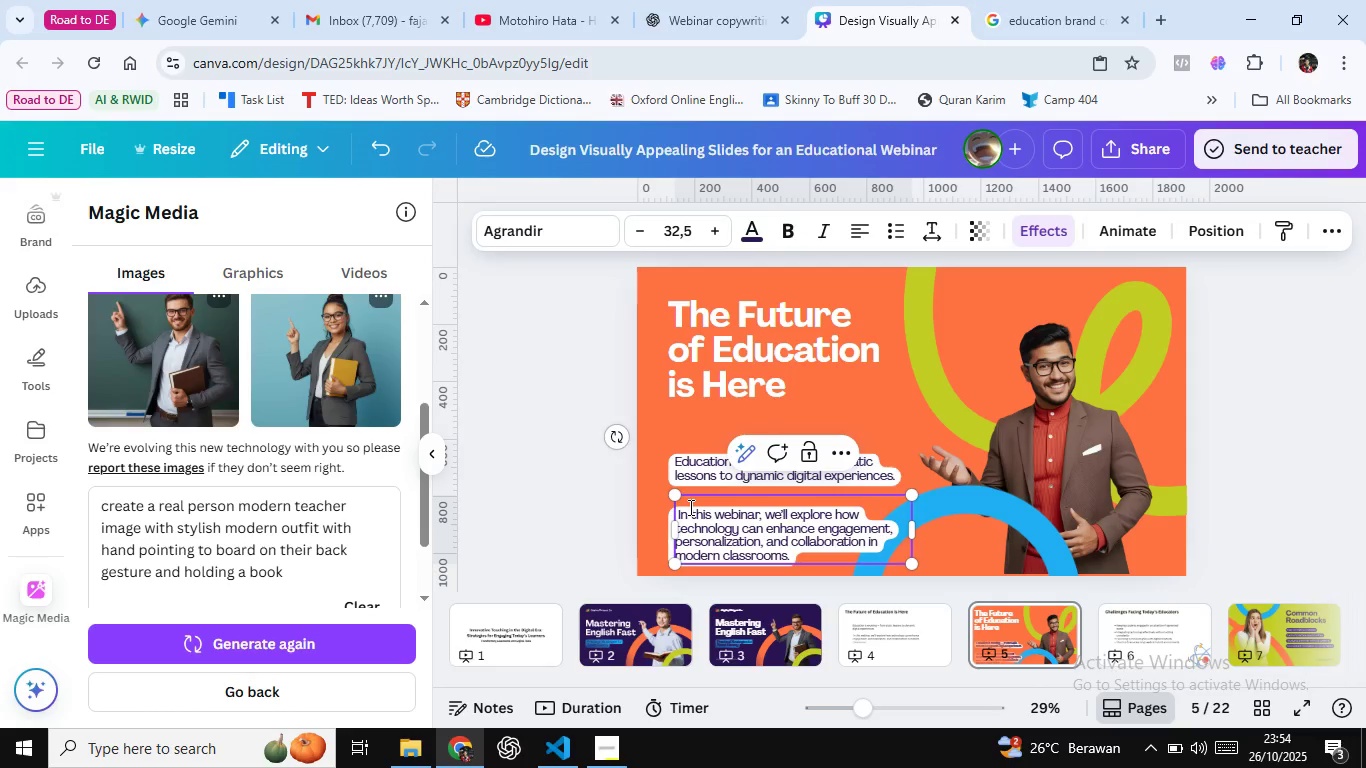 
key(Backspace)
 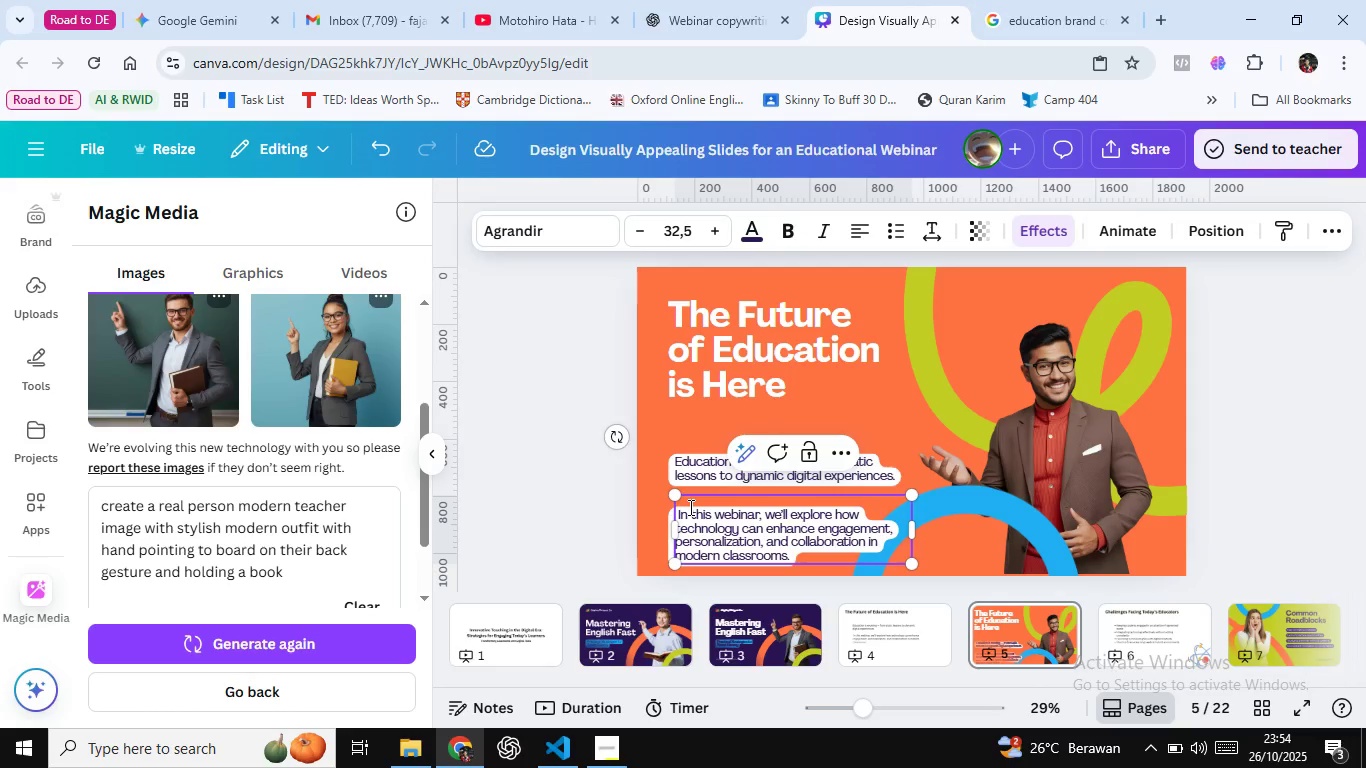 
key(Delete)
 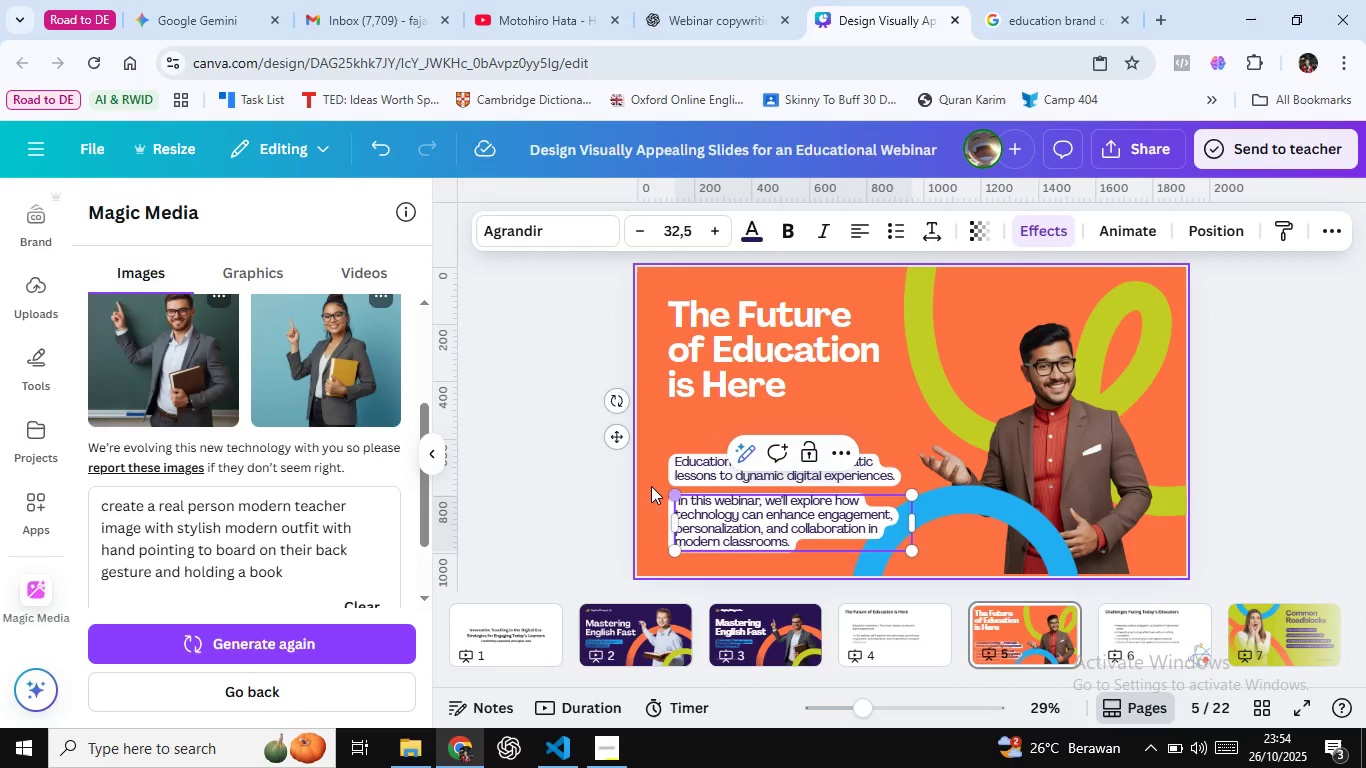 
left_click([640, 477])
 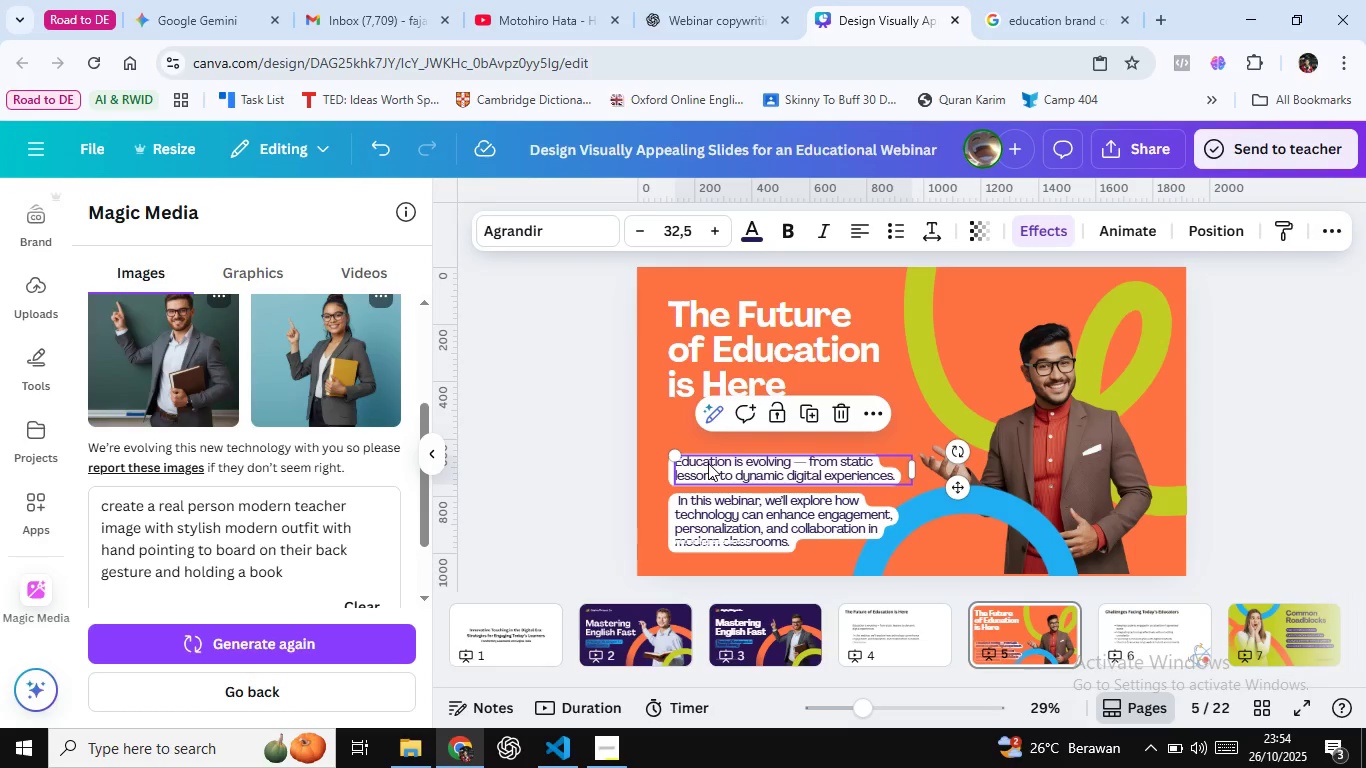 
left_click([708, 463])
 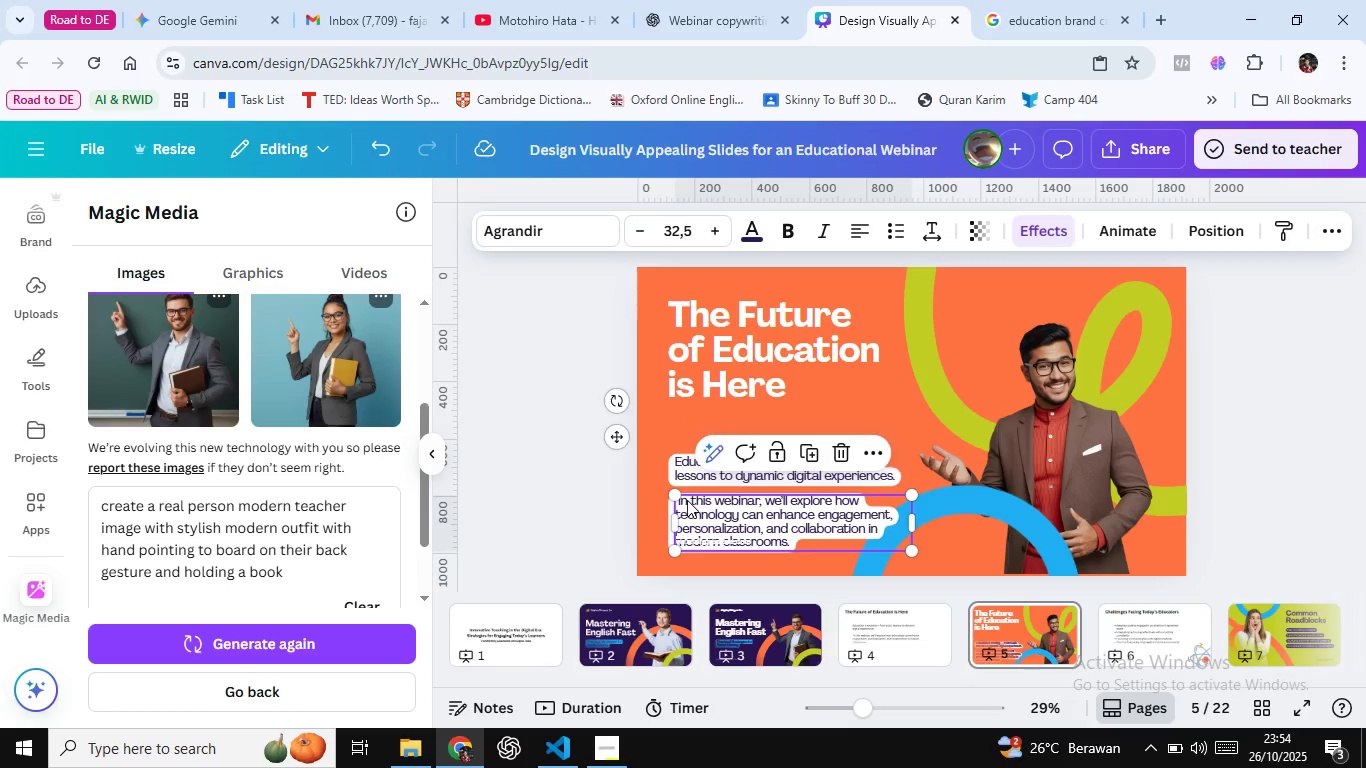 
double_click([689, 500])
 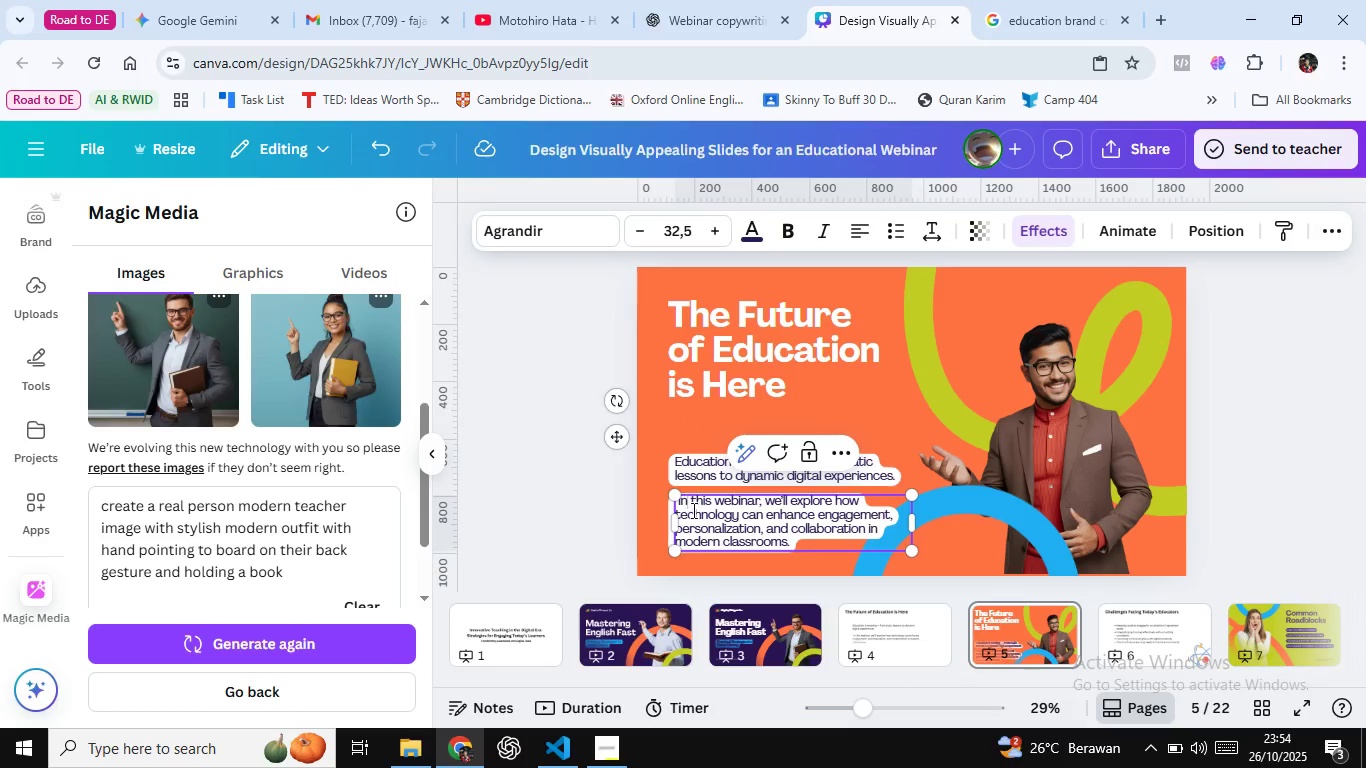 
left_click([685, 500])
 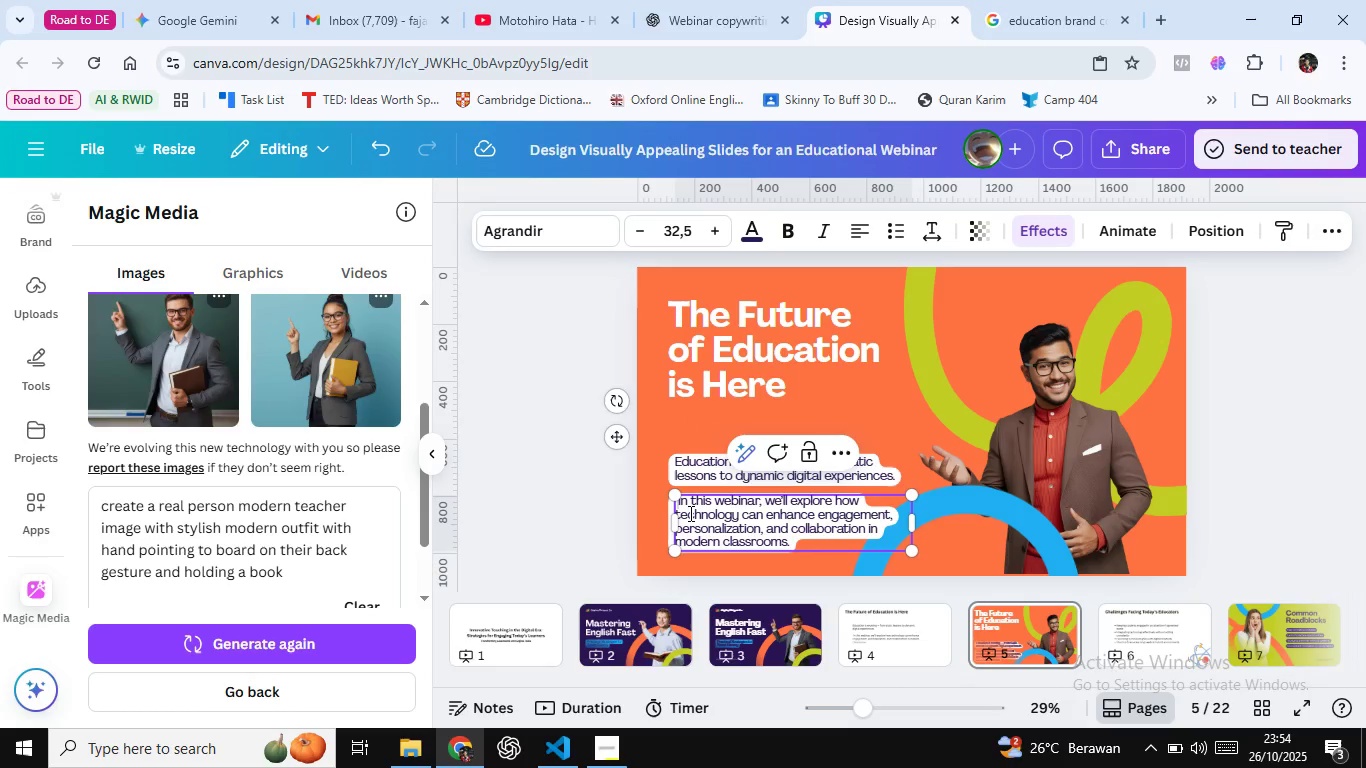 
key(Control+ArrowLeft)
 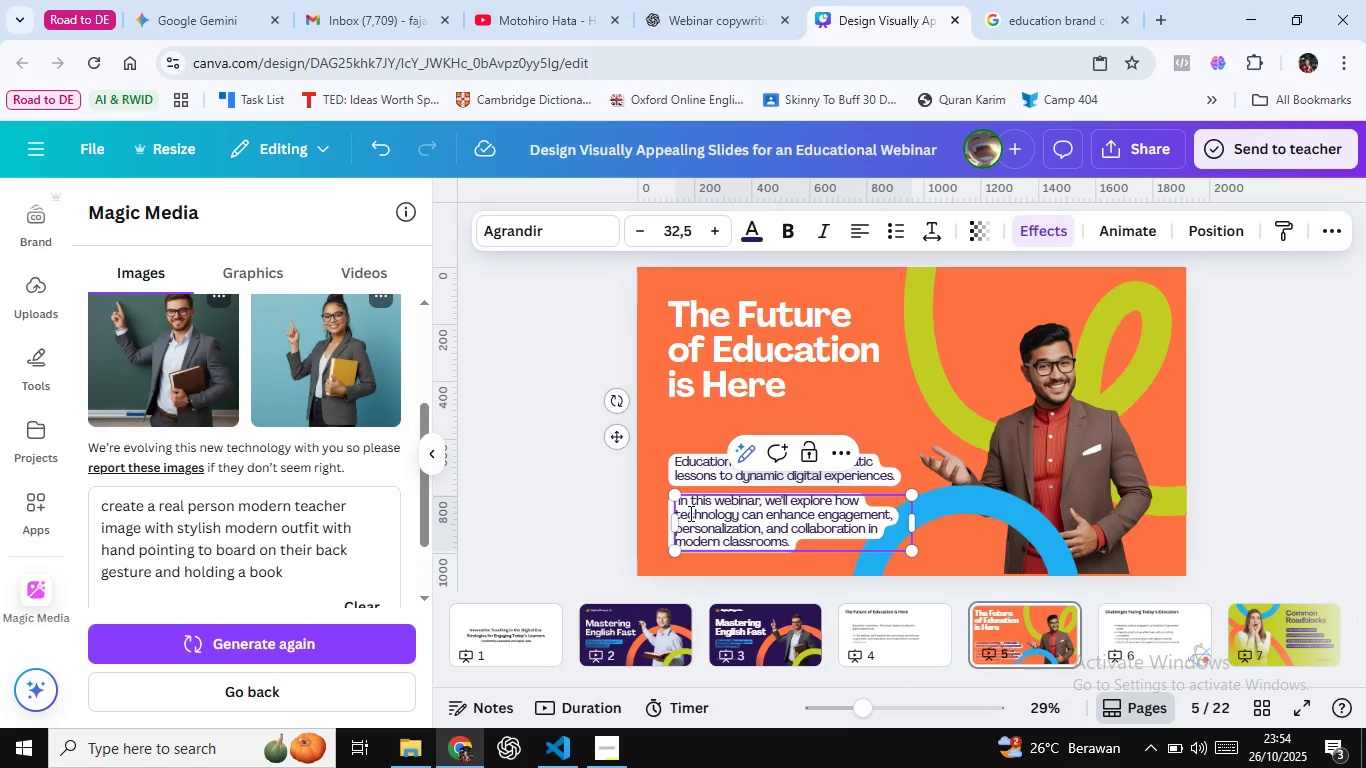 
key(Backspace)
 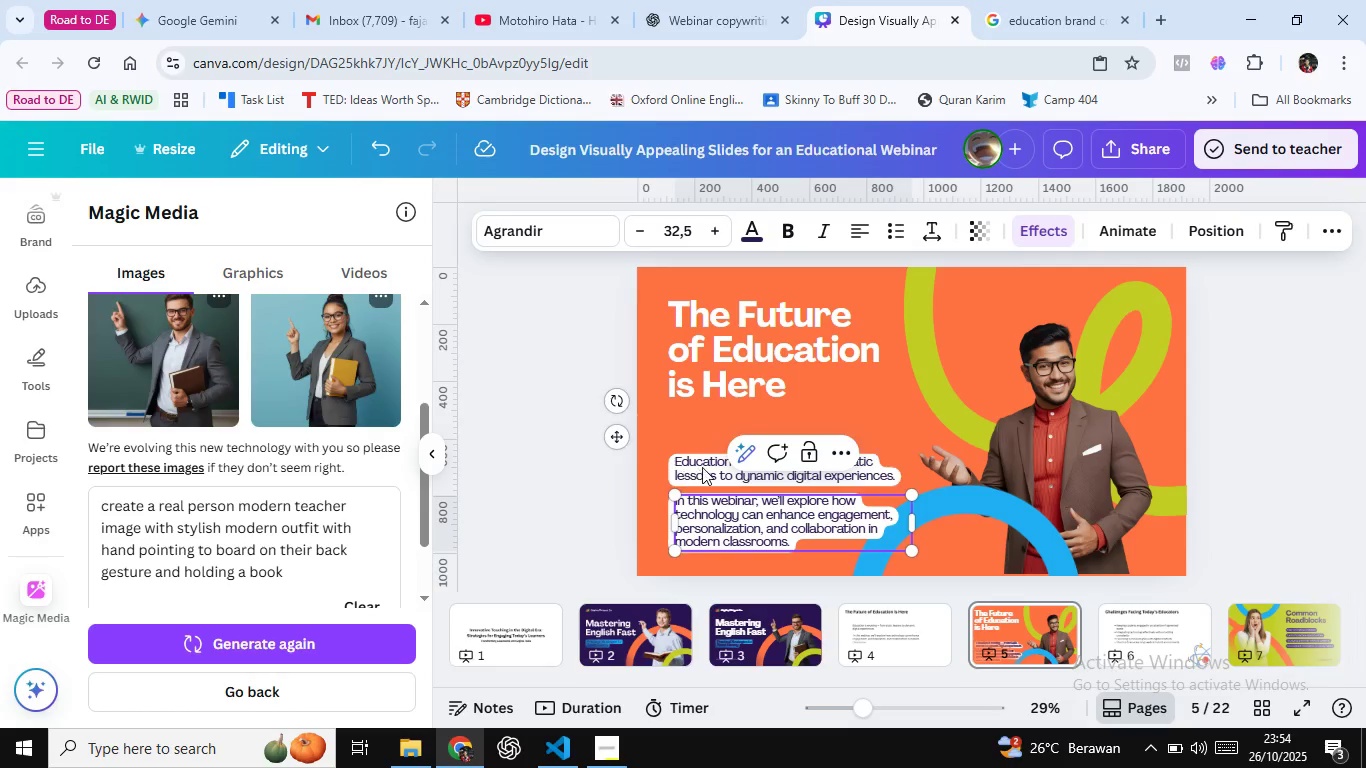 
left_click([735, 465])
 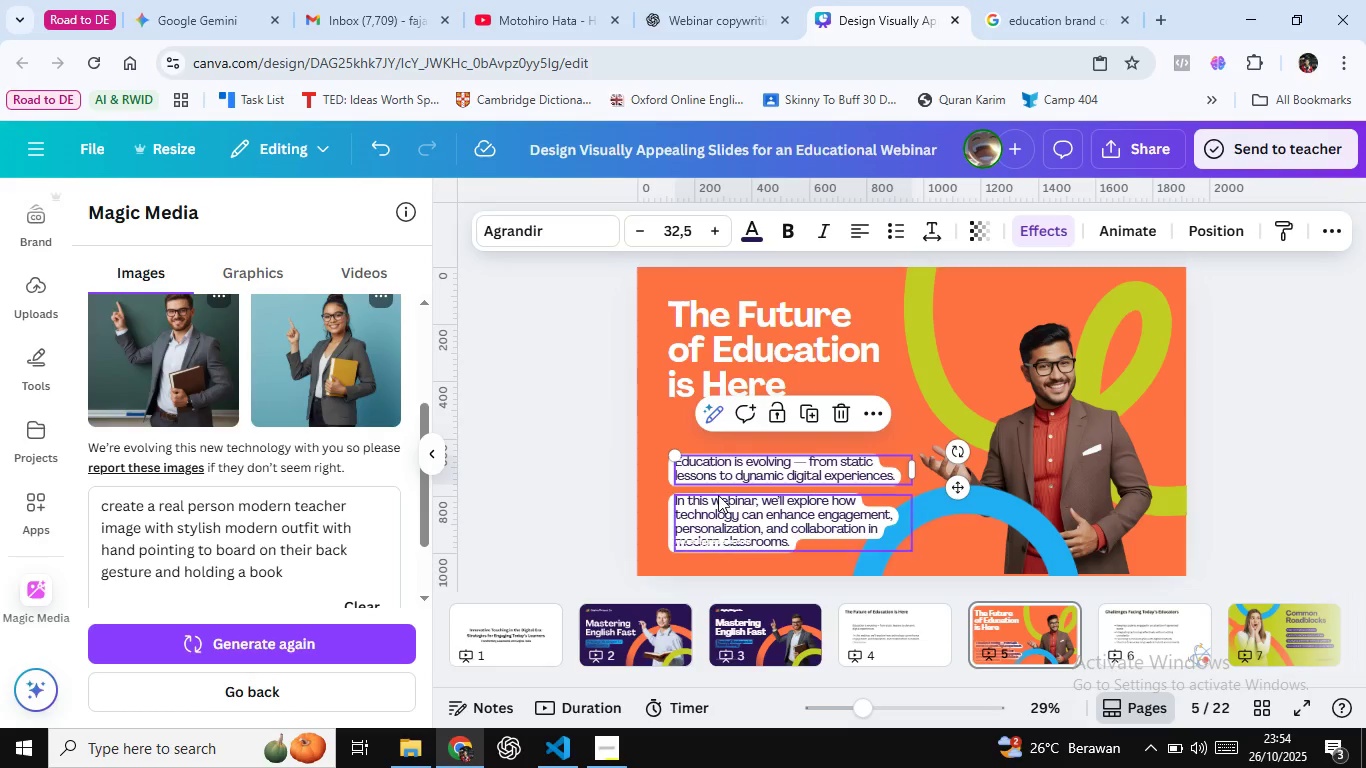 
hold_key(key=ShiftLeft, duration=0.78)
left_click([718, 497])
 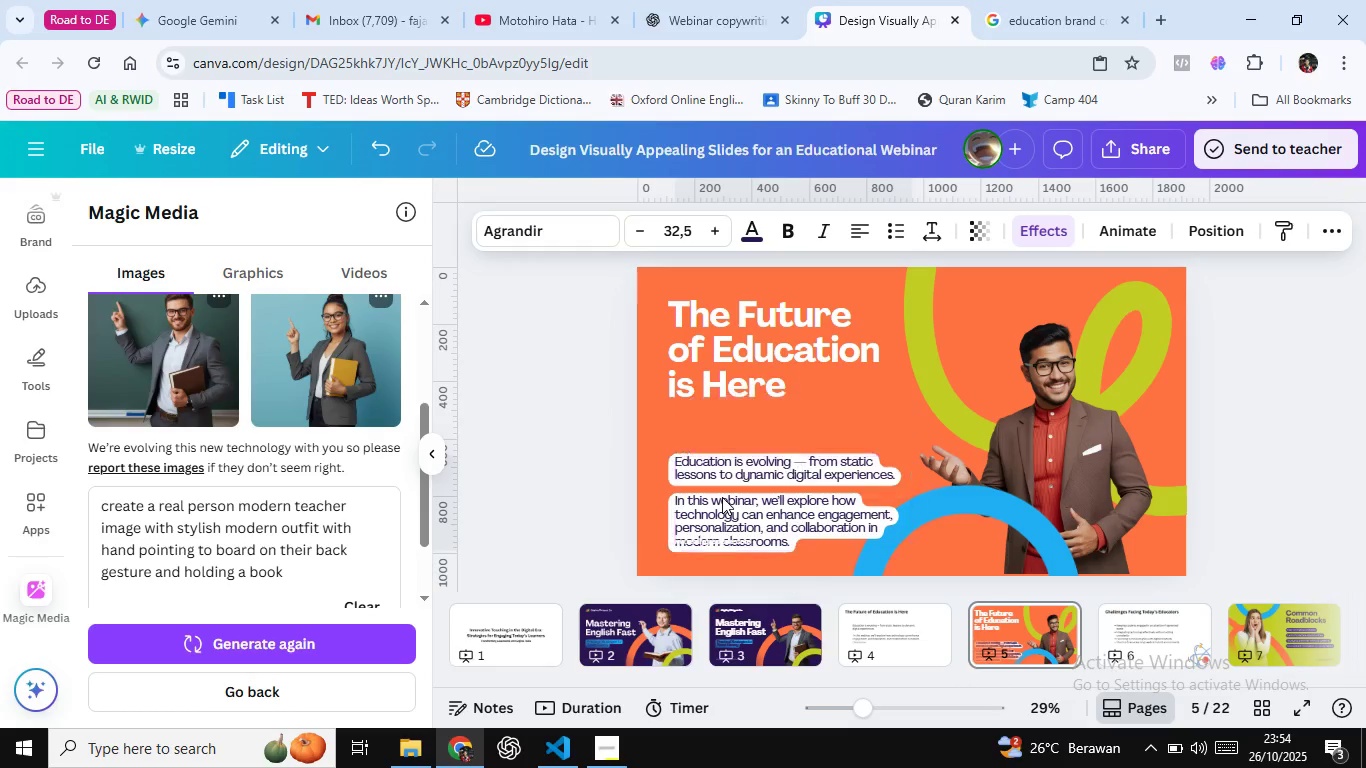 
hold_key(key=ArrowUp, duration=1.53)
 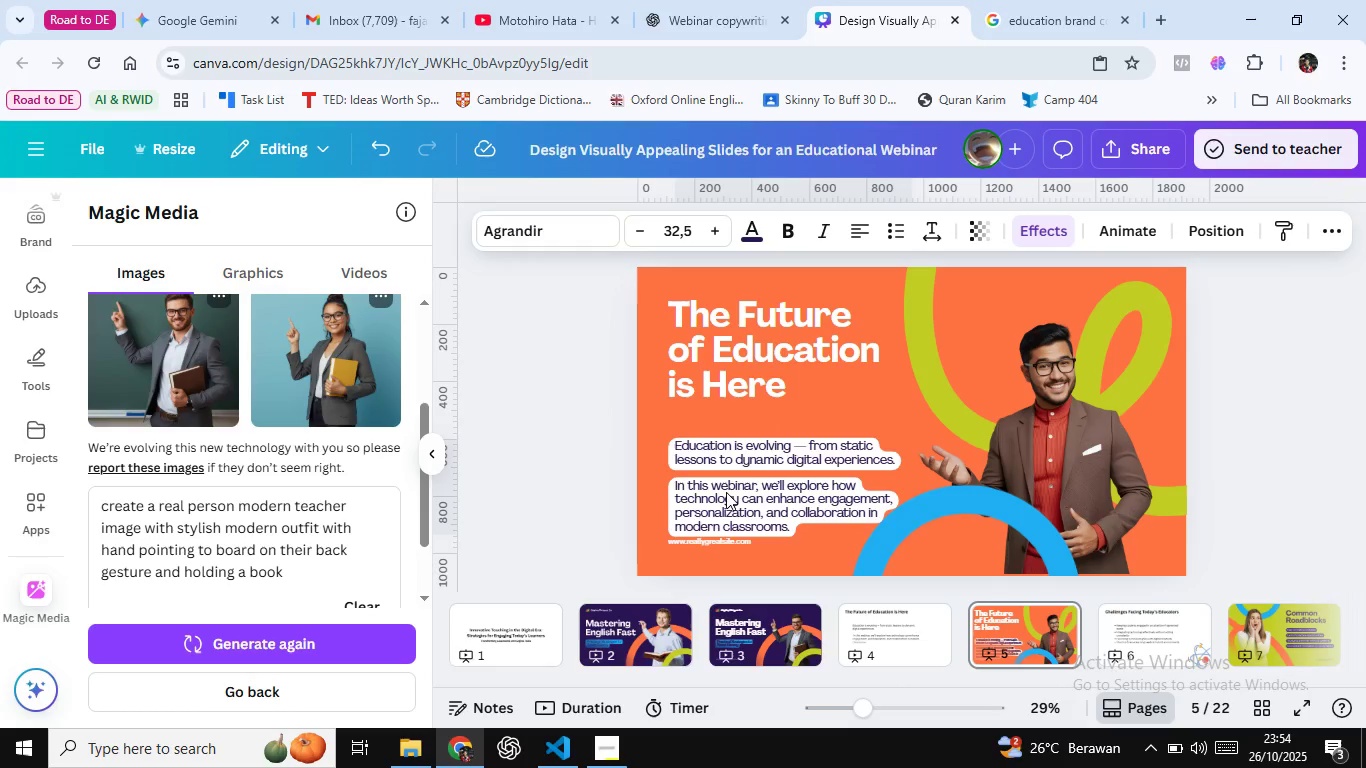 
hold_key(key=ArrowUp, duration=1.53)
 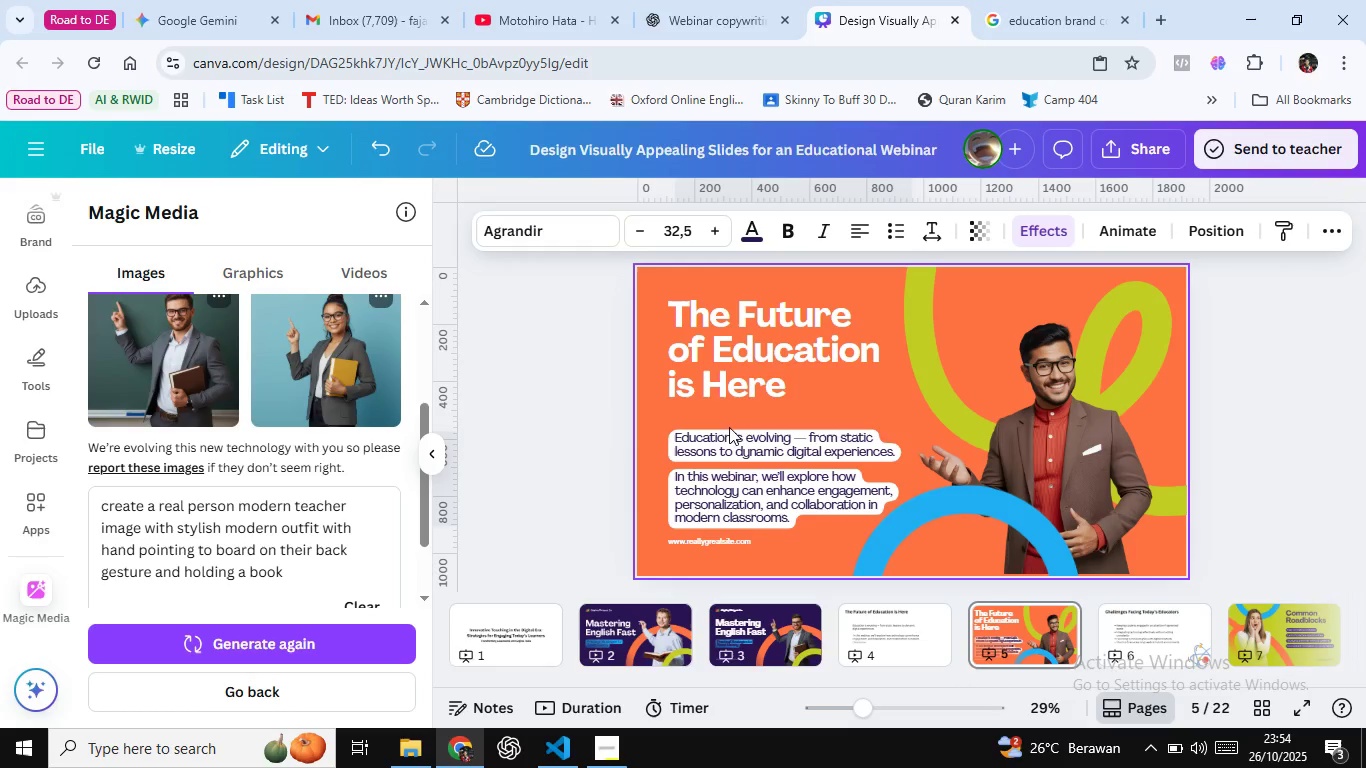 
hold_key(key=ArrowUp, duration=1.51)
 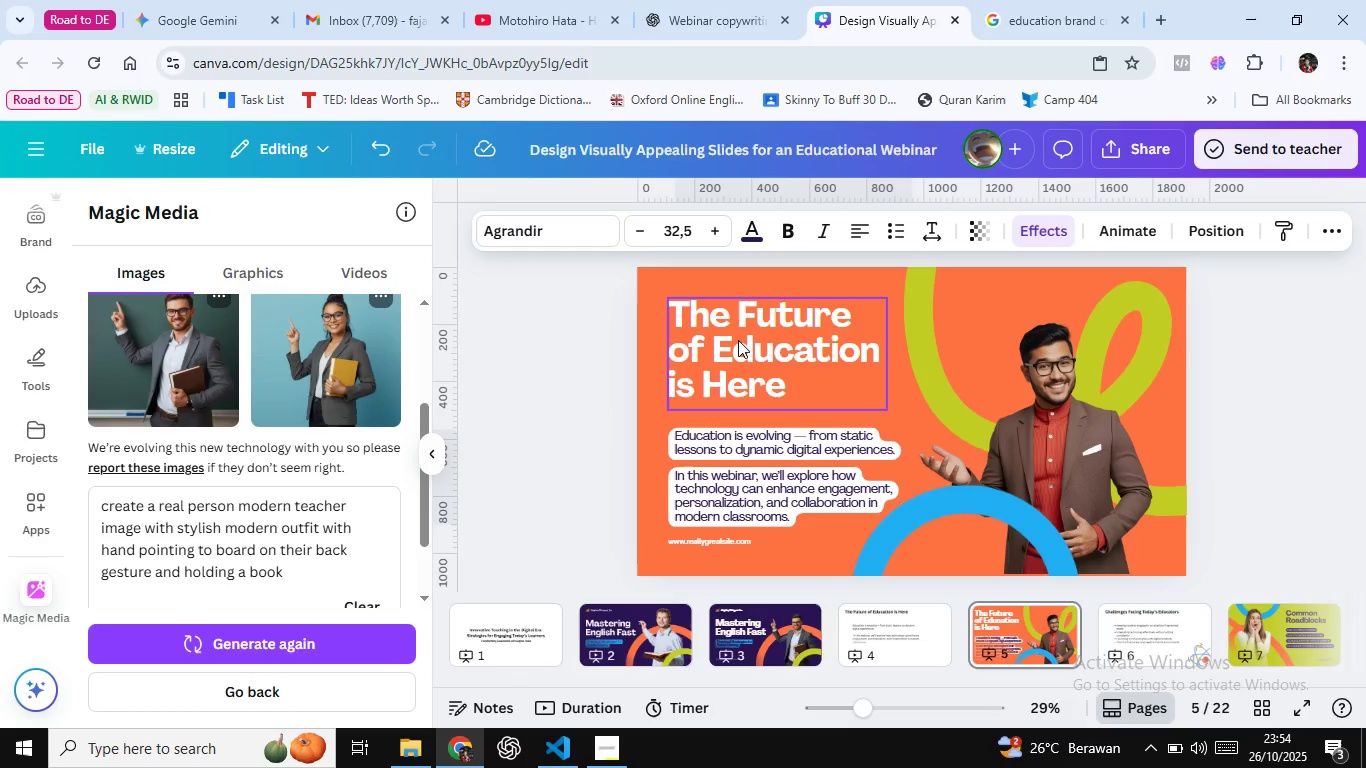 
hold_key(key=ArrowUp, duration=1.52)
 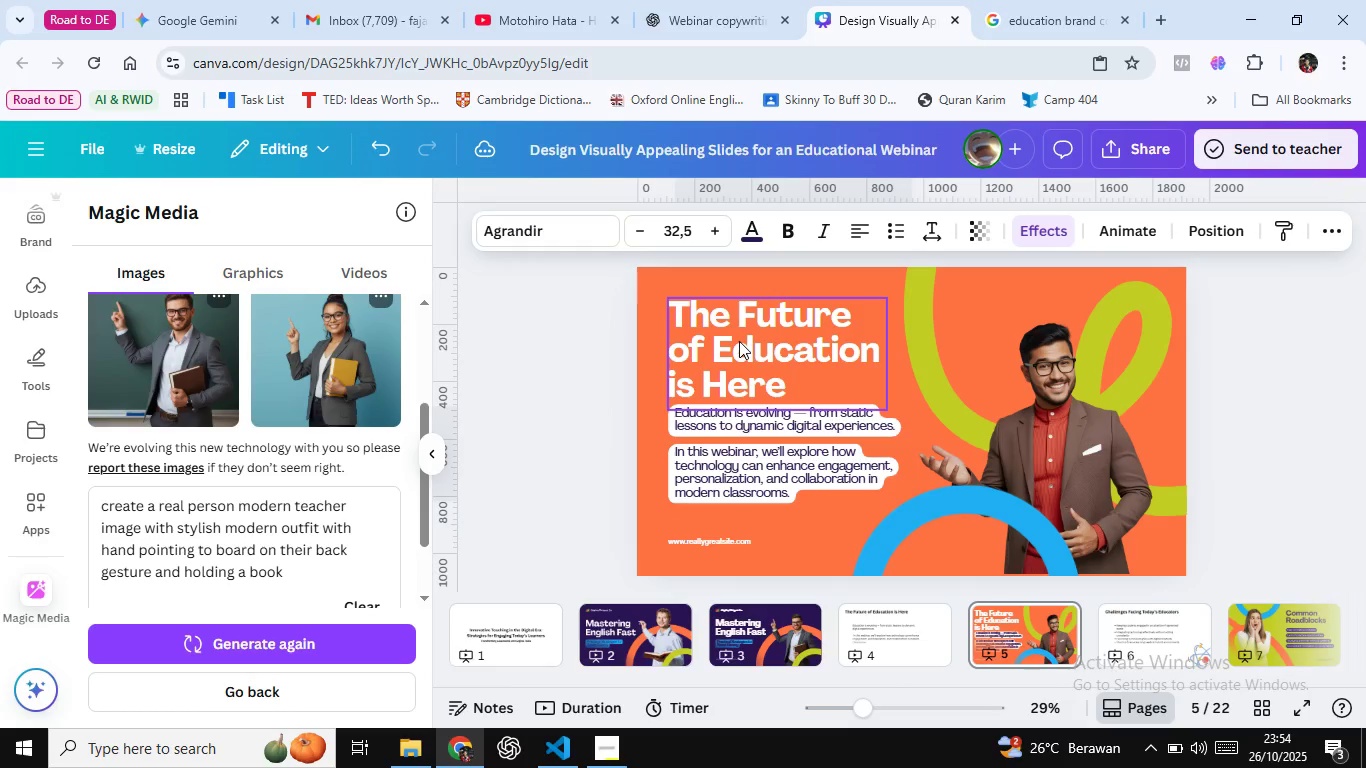 
key(ArrowUp)
 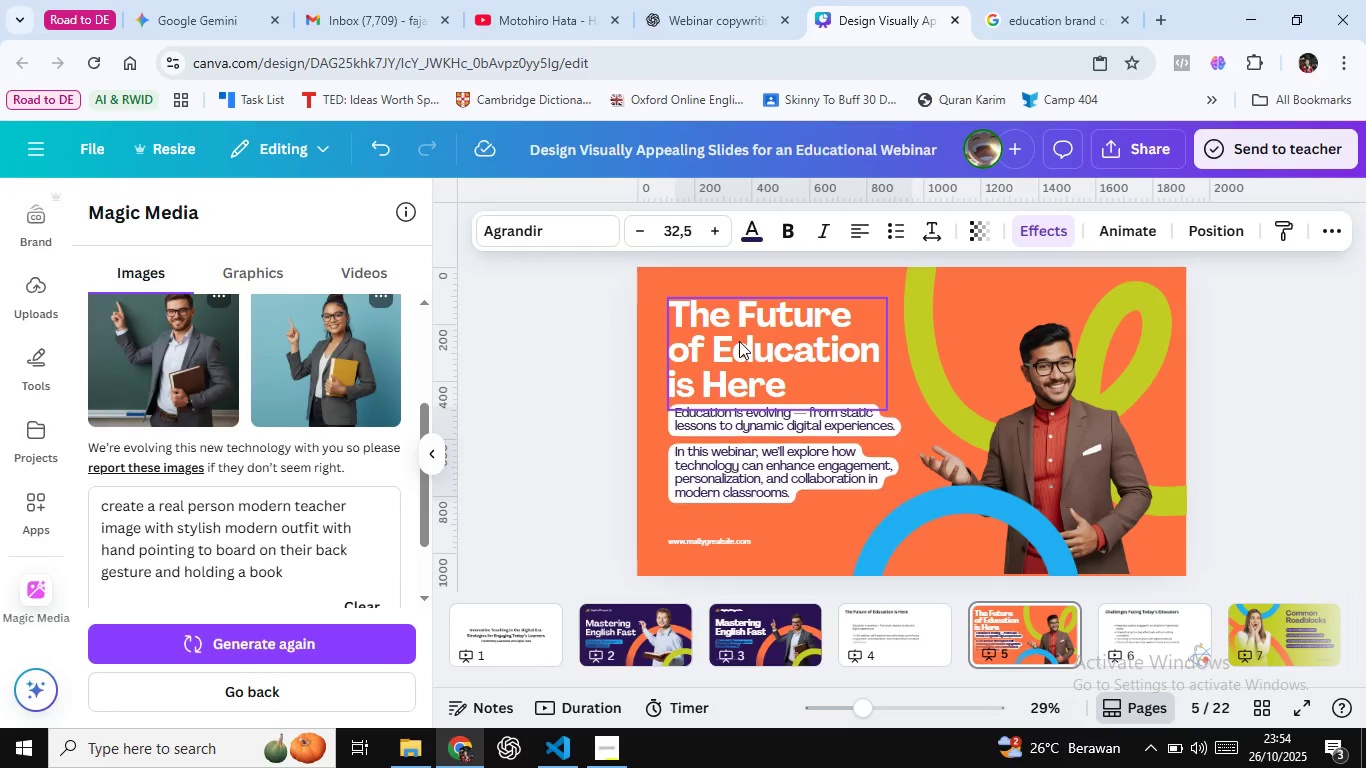 
key(ArrowUp)
 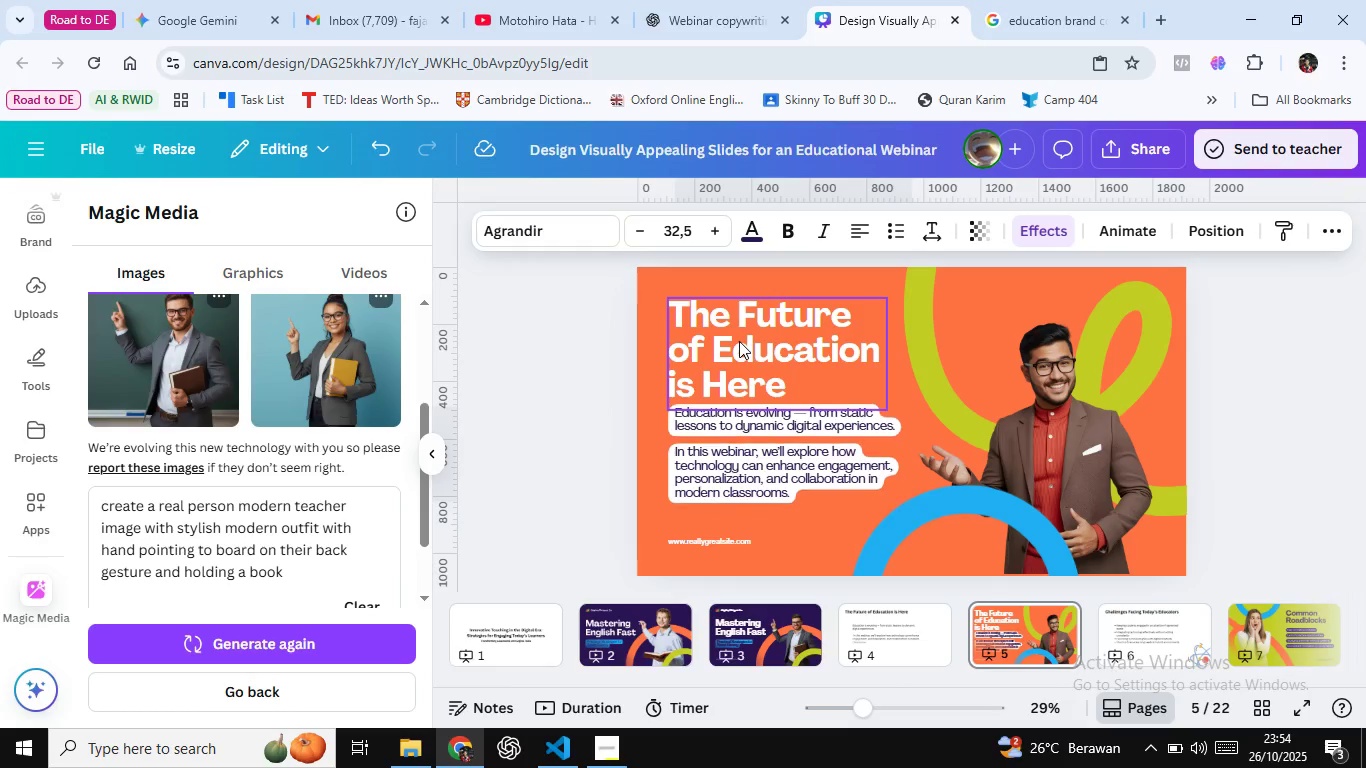 
key(ArrowUp)
 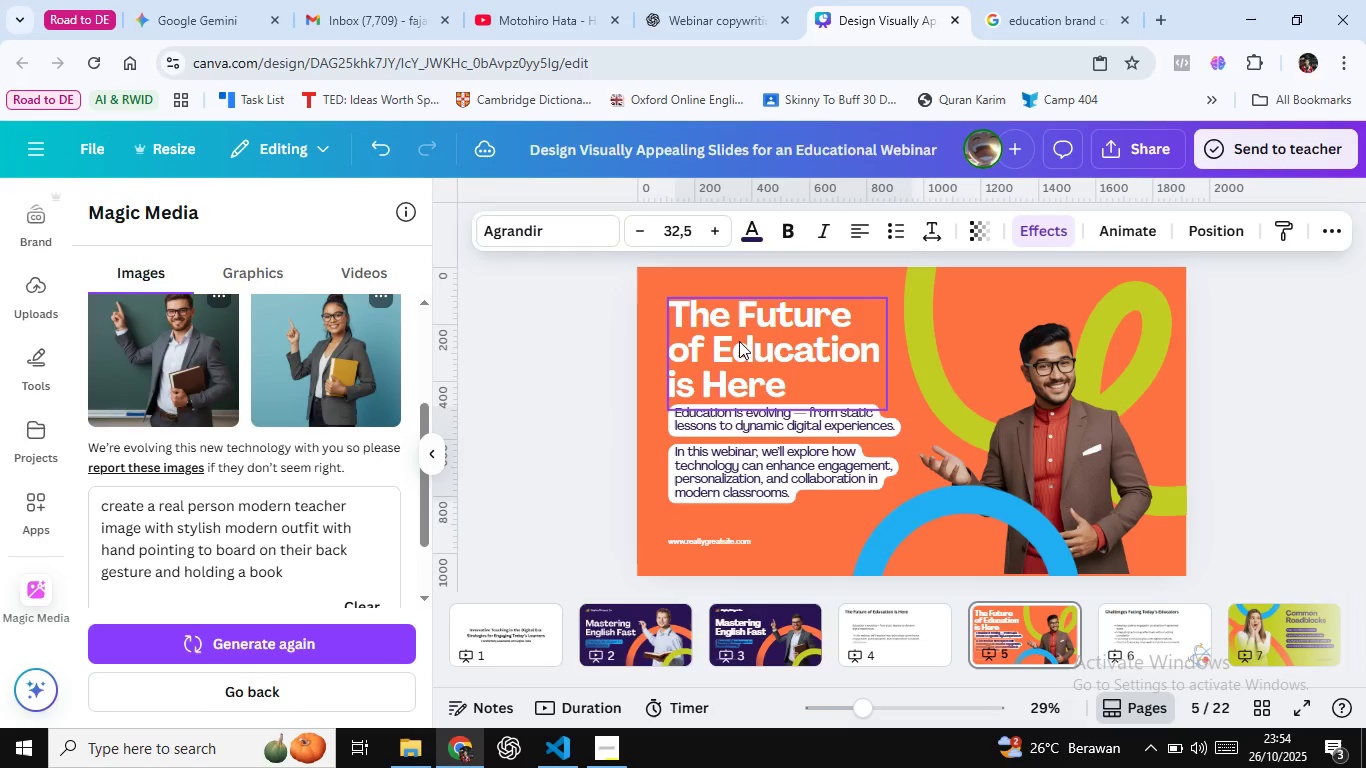 
hold_key(key=ArrowDown, duration=1.53)
 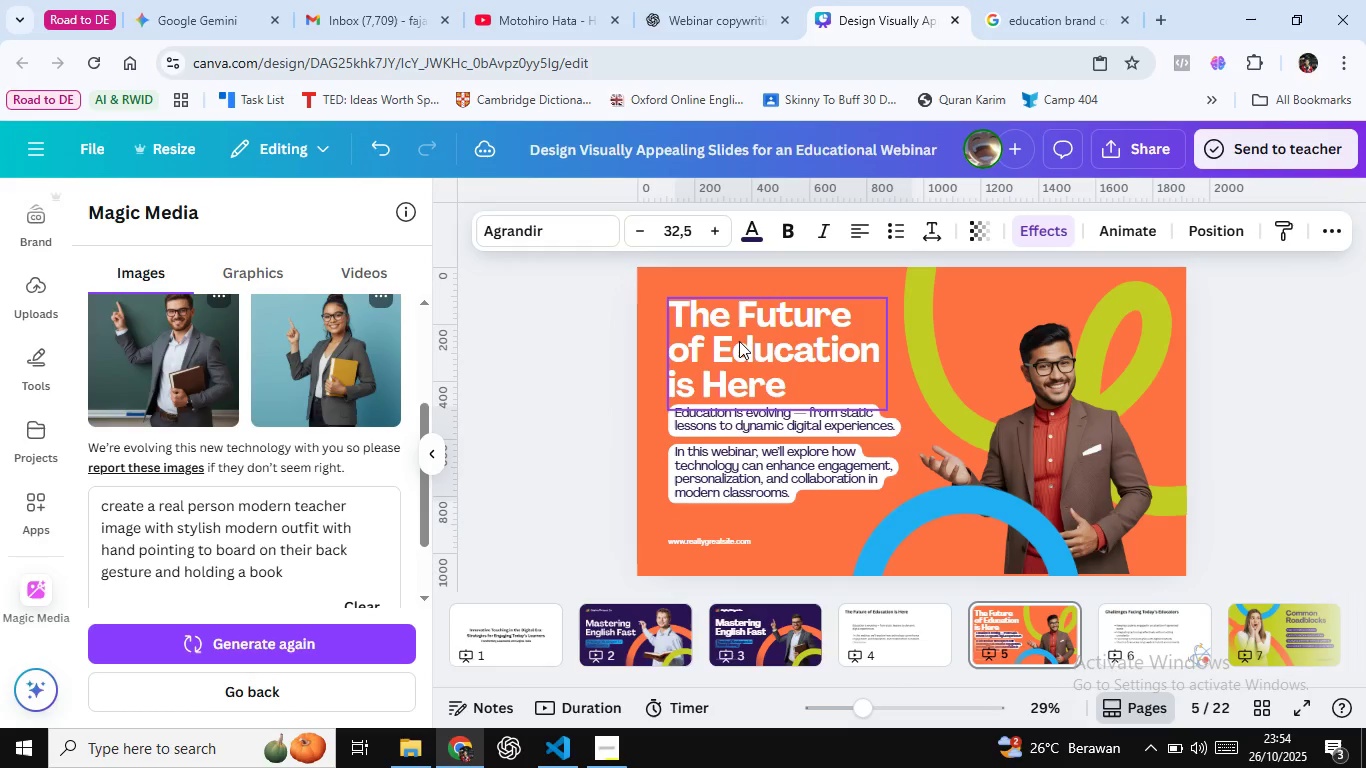 
hold_key(key=ArrowDown, duration=0.59)
 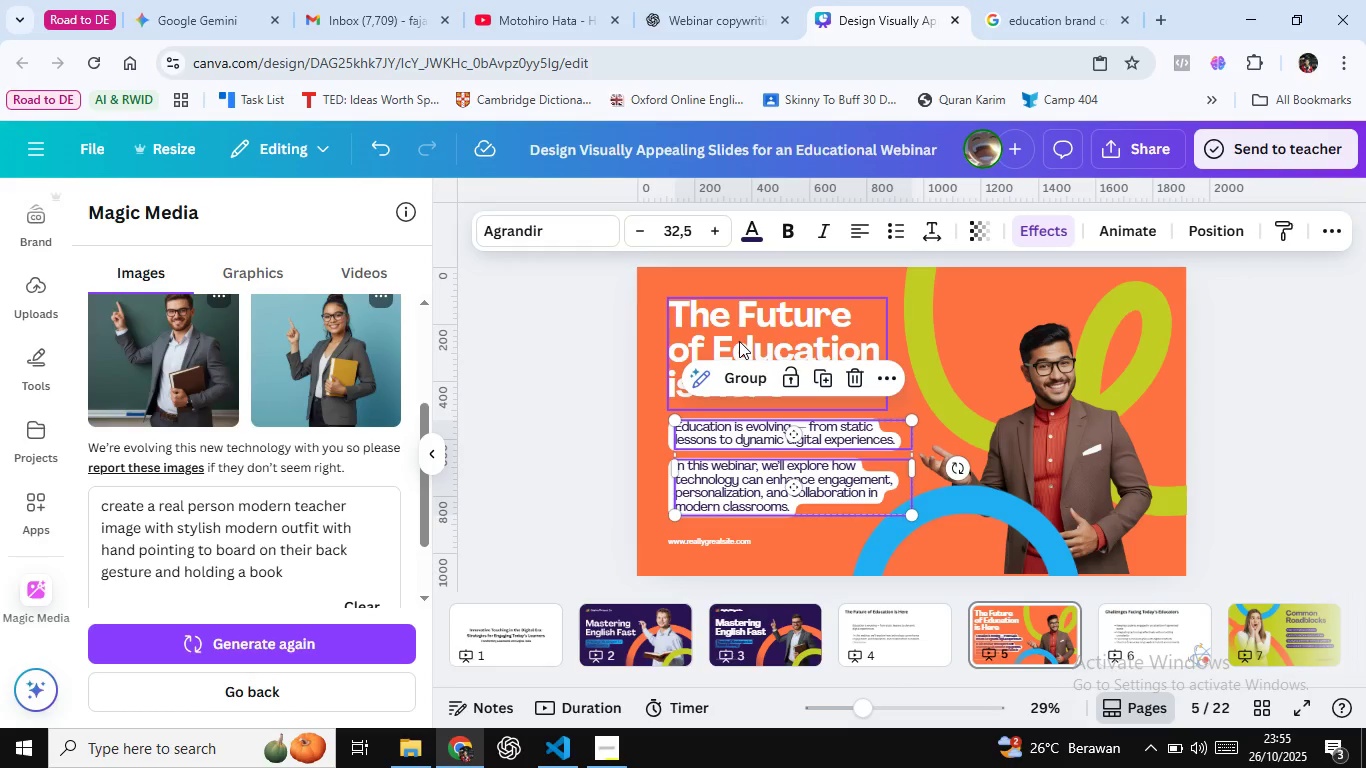 
wait(12.57)
 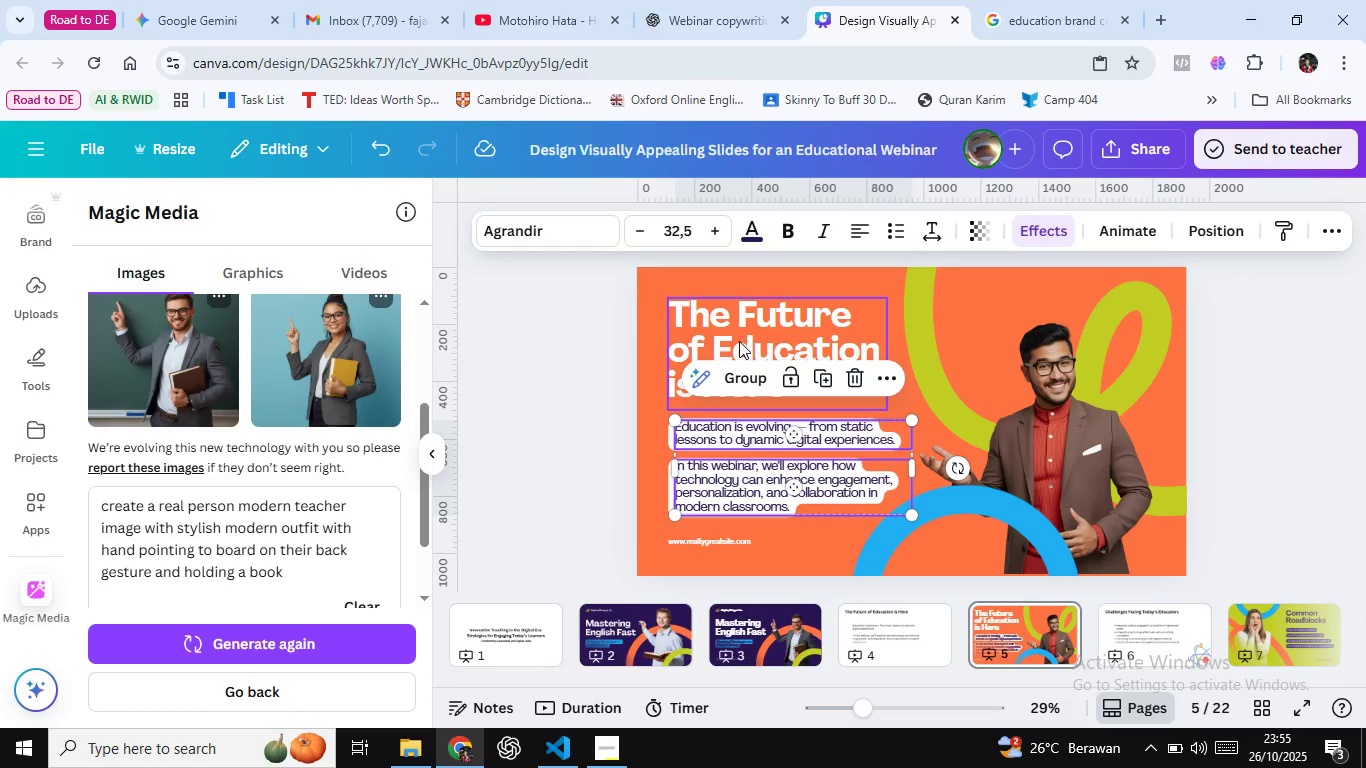 
left_click([595, 752])